 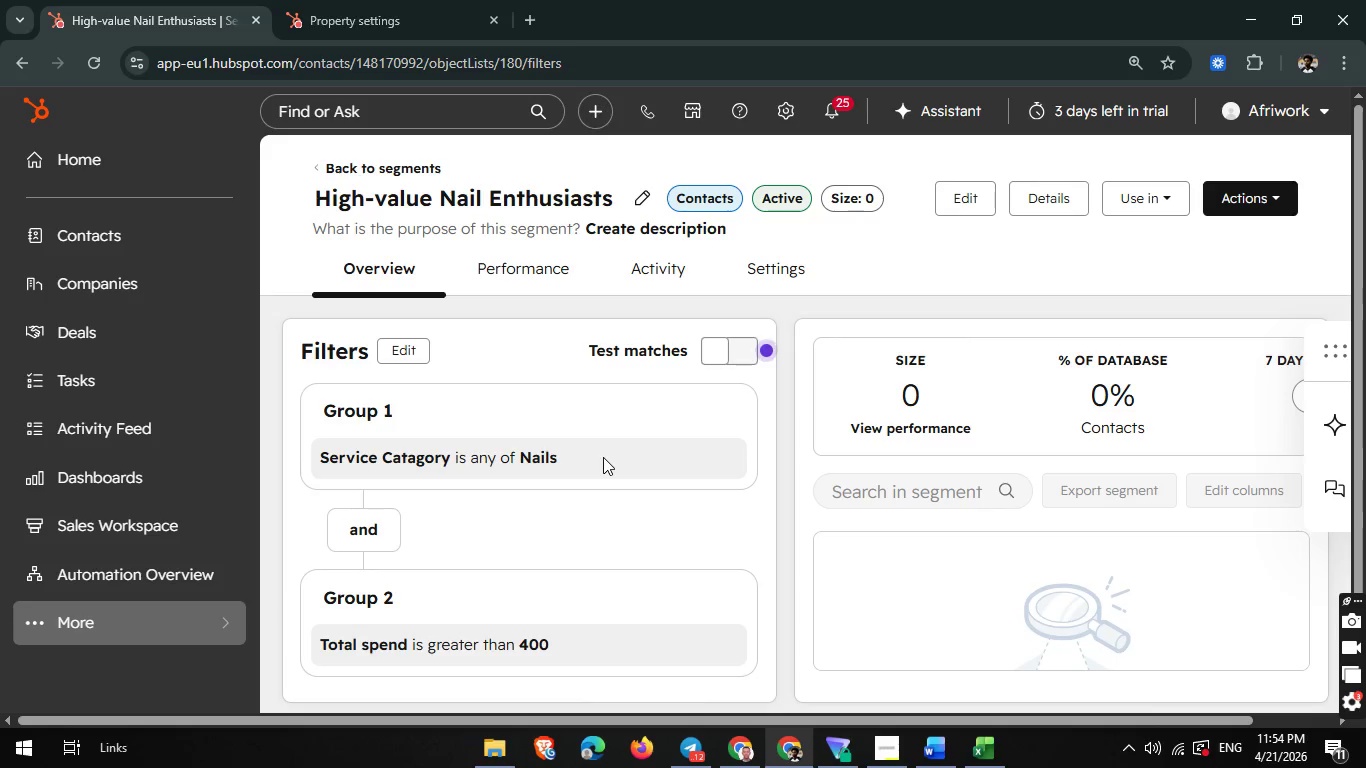 
left_click([126, 616])
 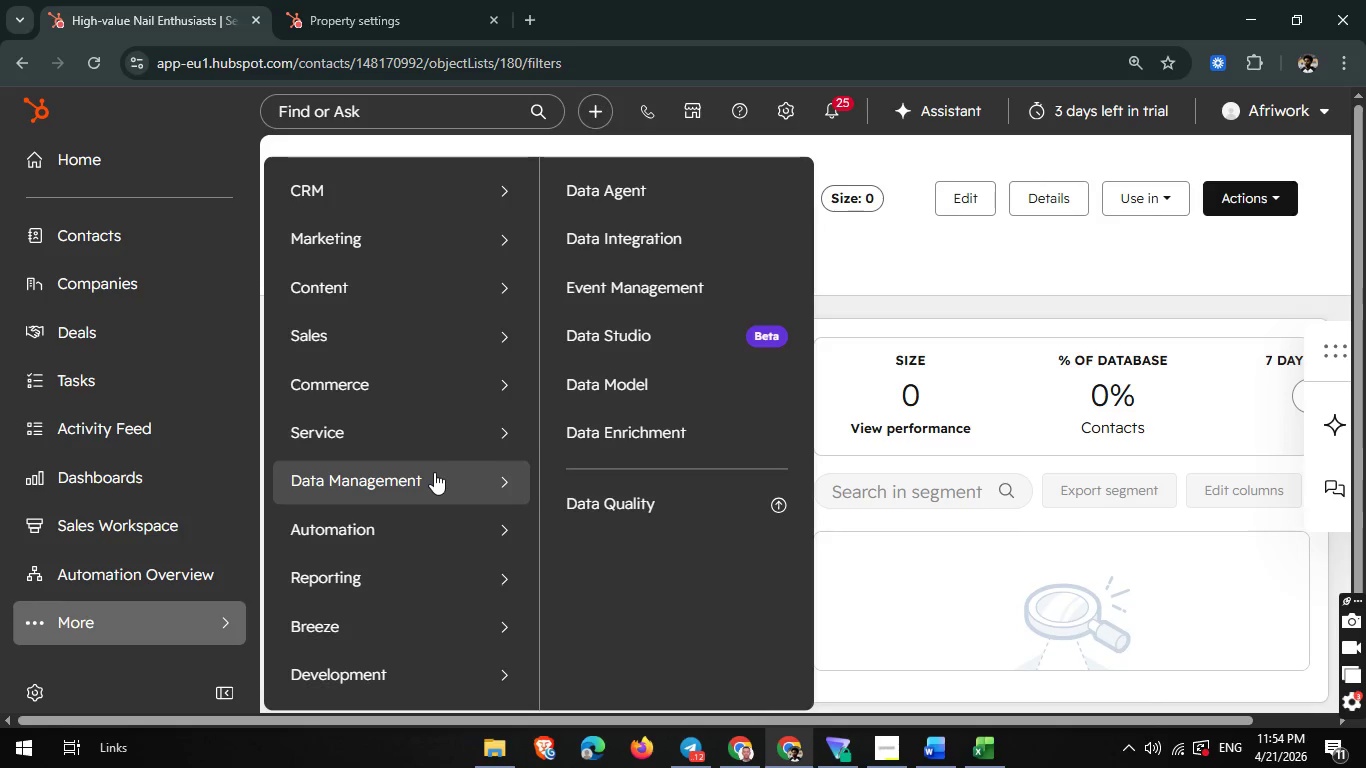 
wait(10.97)
 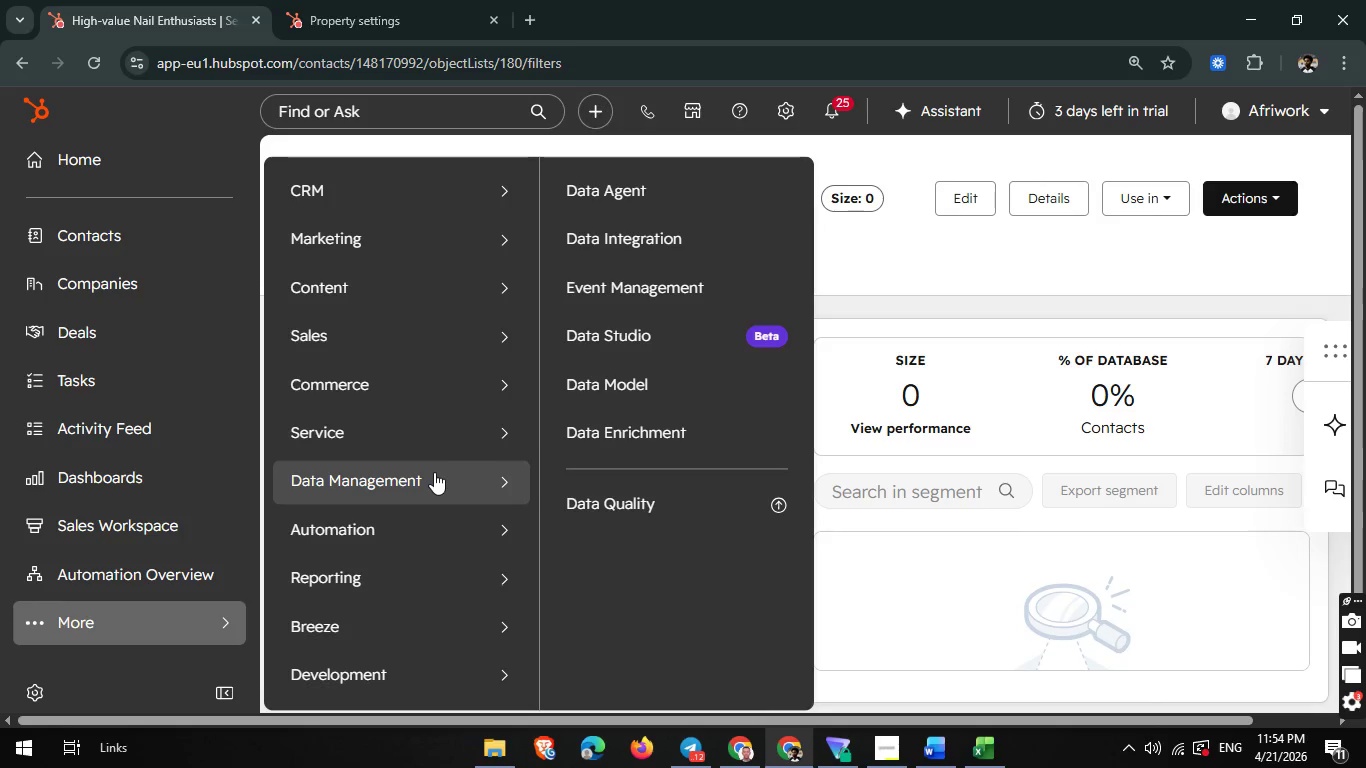 
left_click([620, 443])
 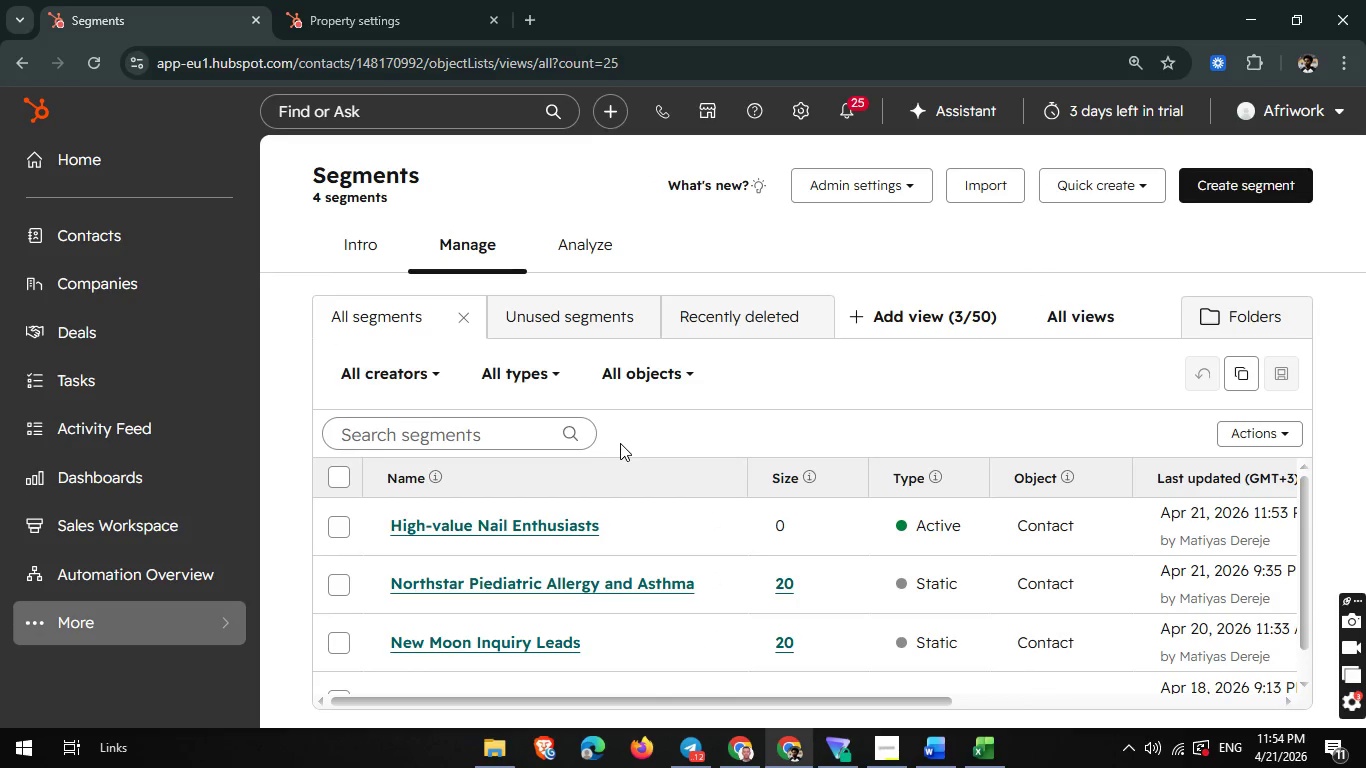 
wait(12.45)
 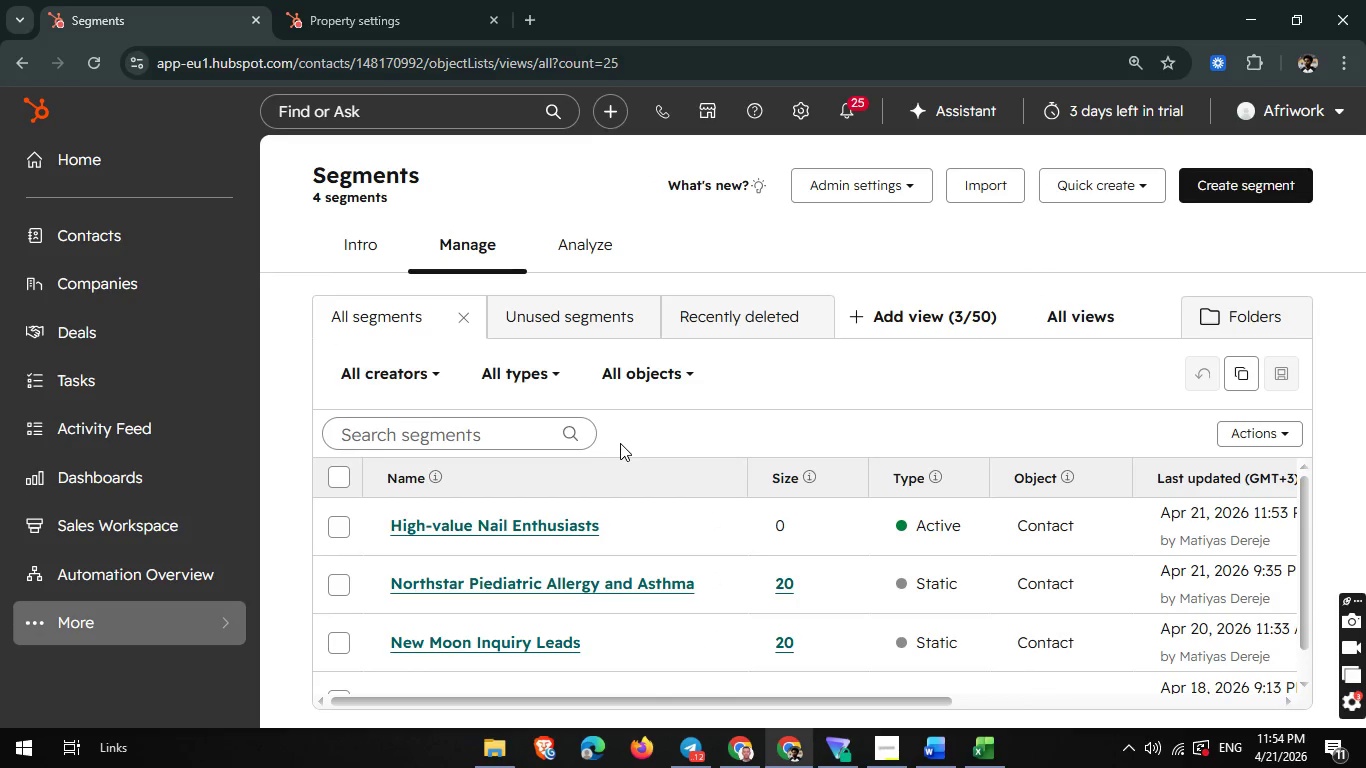 
left_click([1264, 199])
 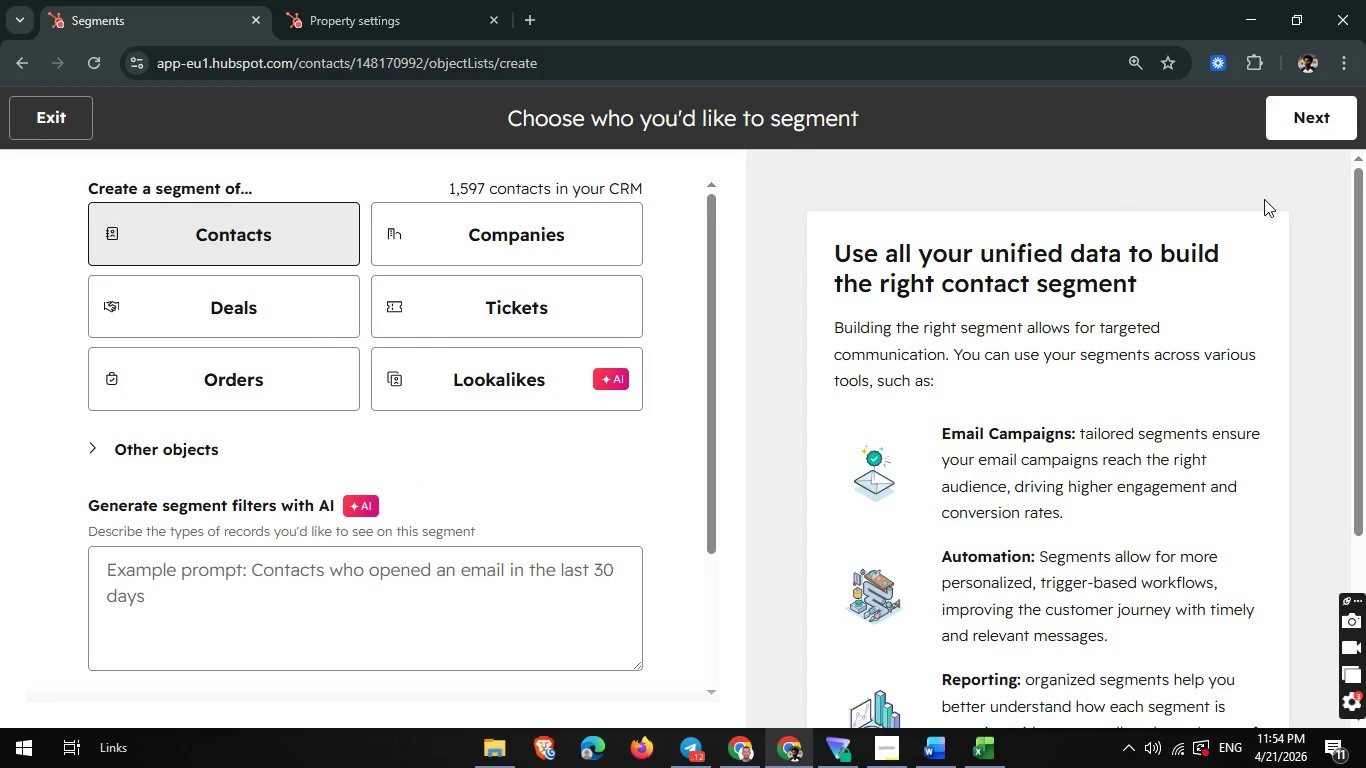 
wait(12.86)
 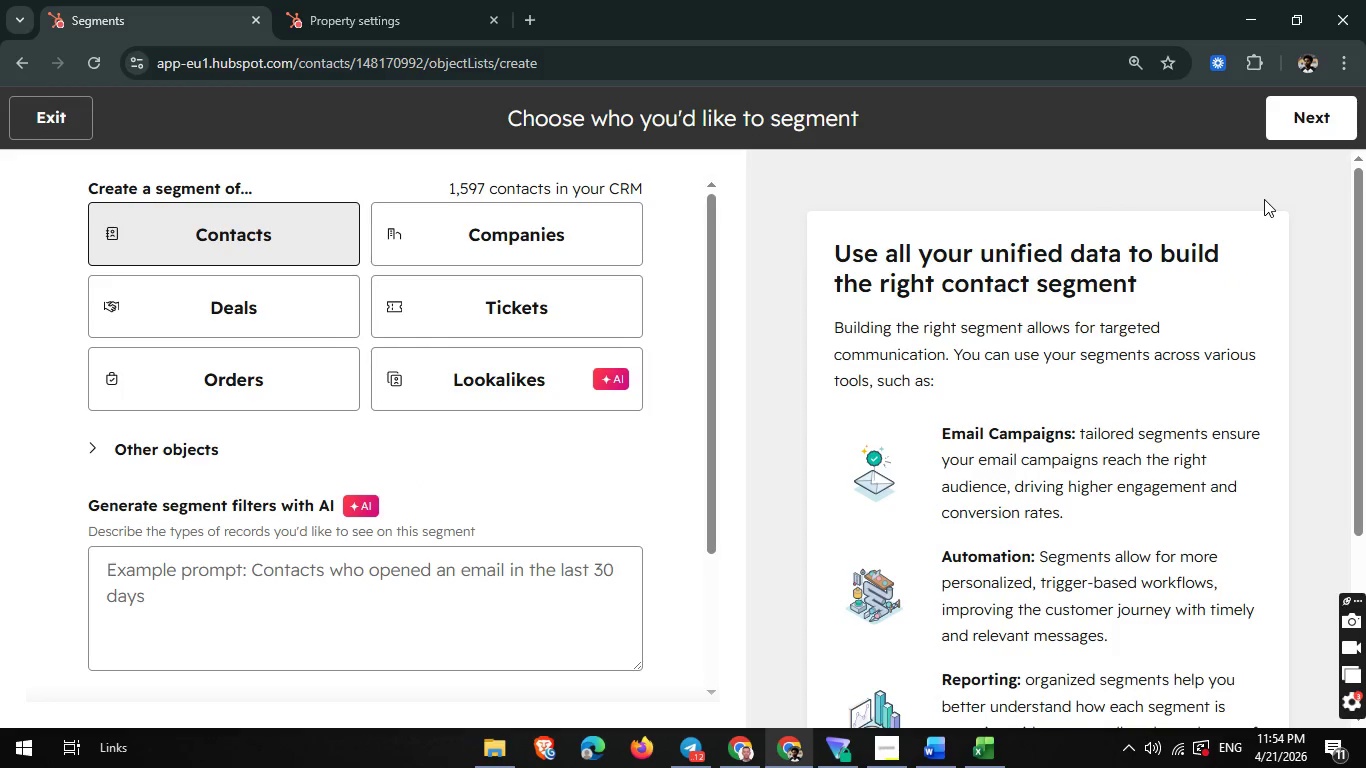 
left_click([1317, 110])
 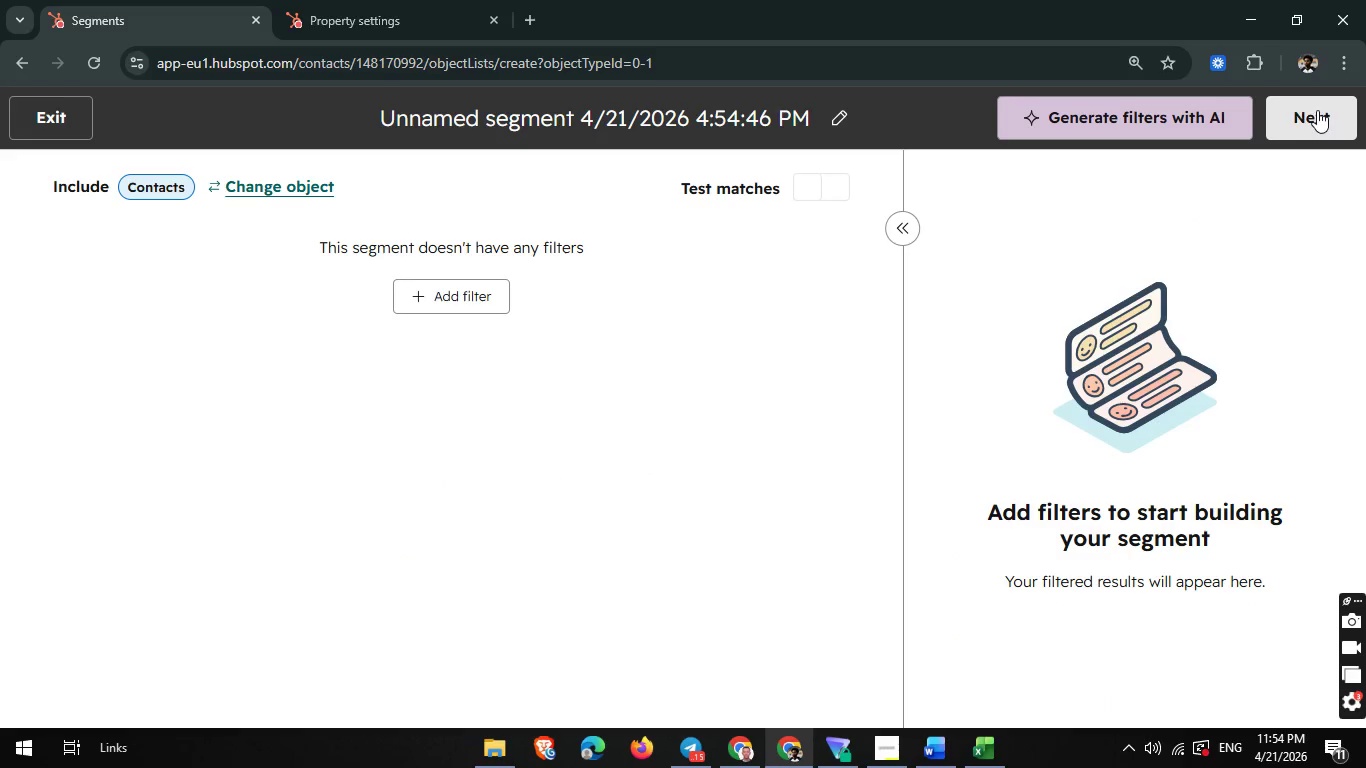 
wait(6.51)
 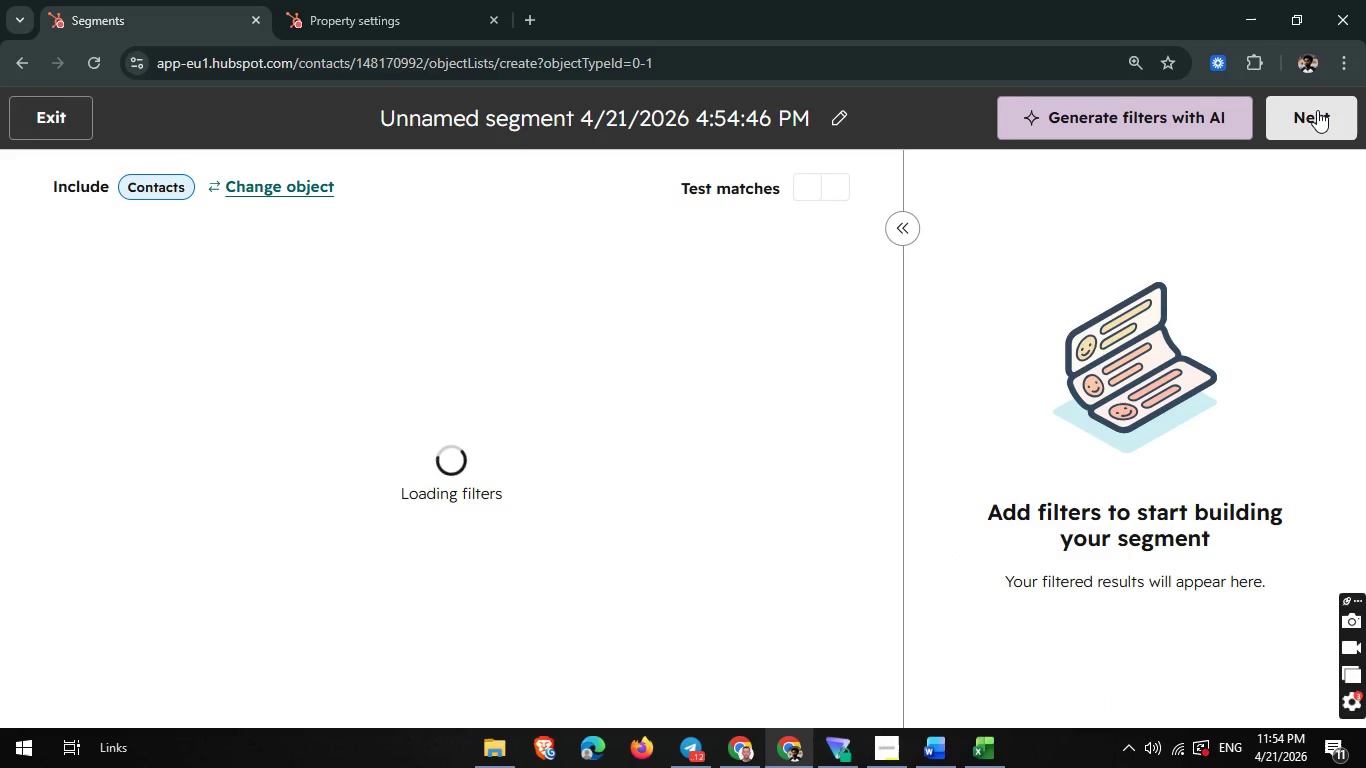 
left_click([839, 125])
 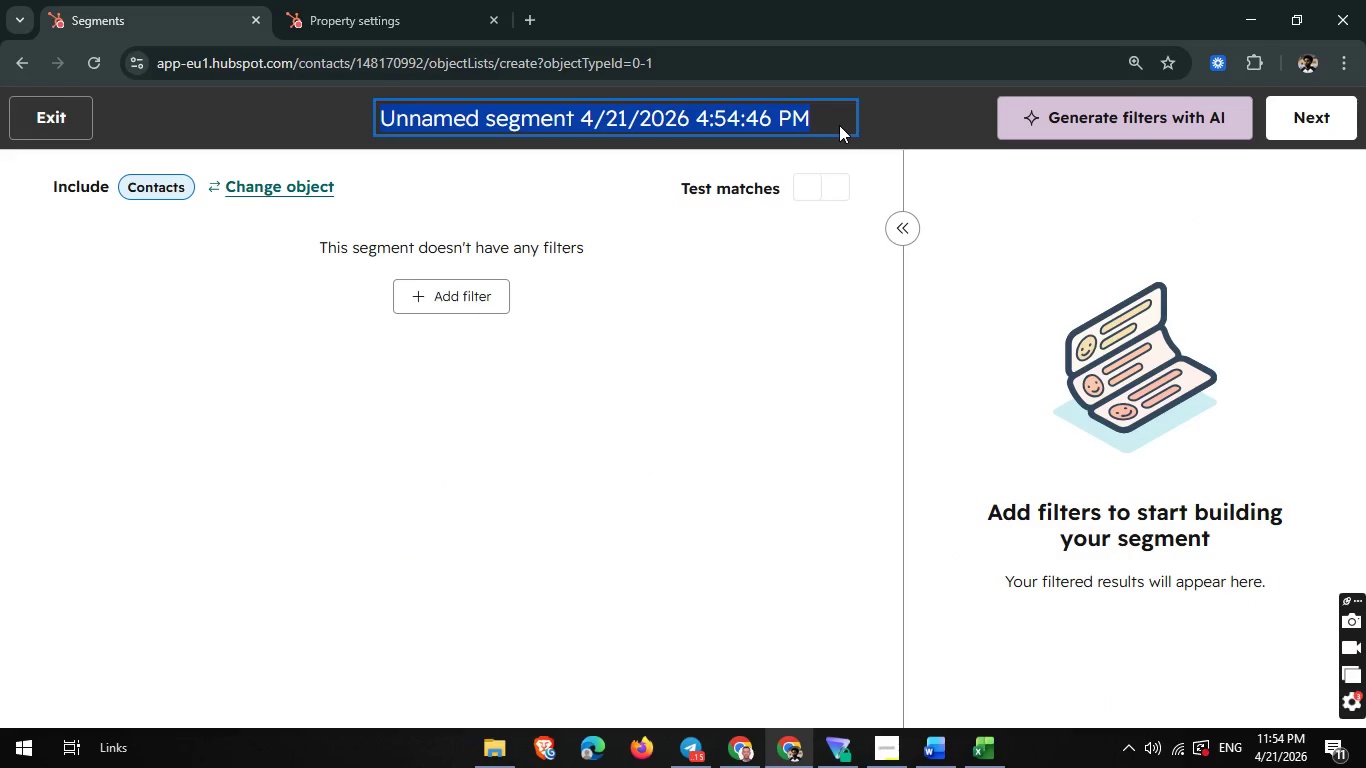 
key(Backspace)
 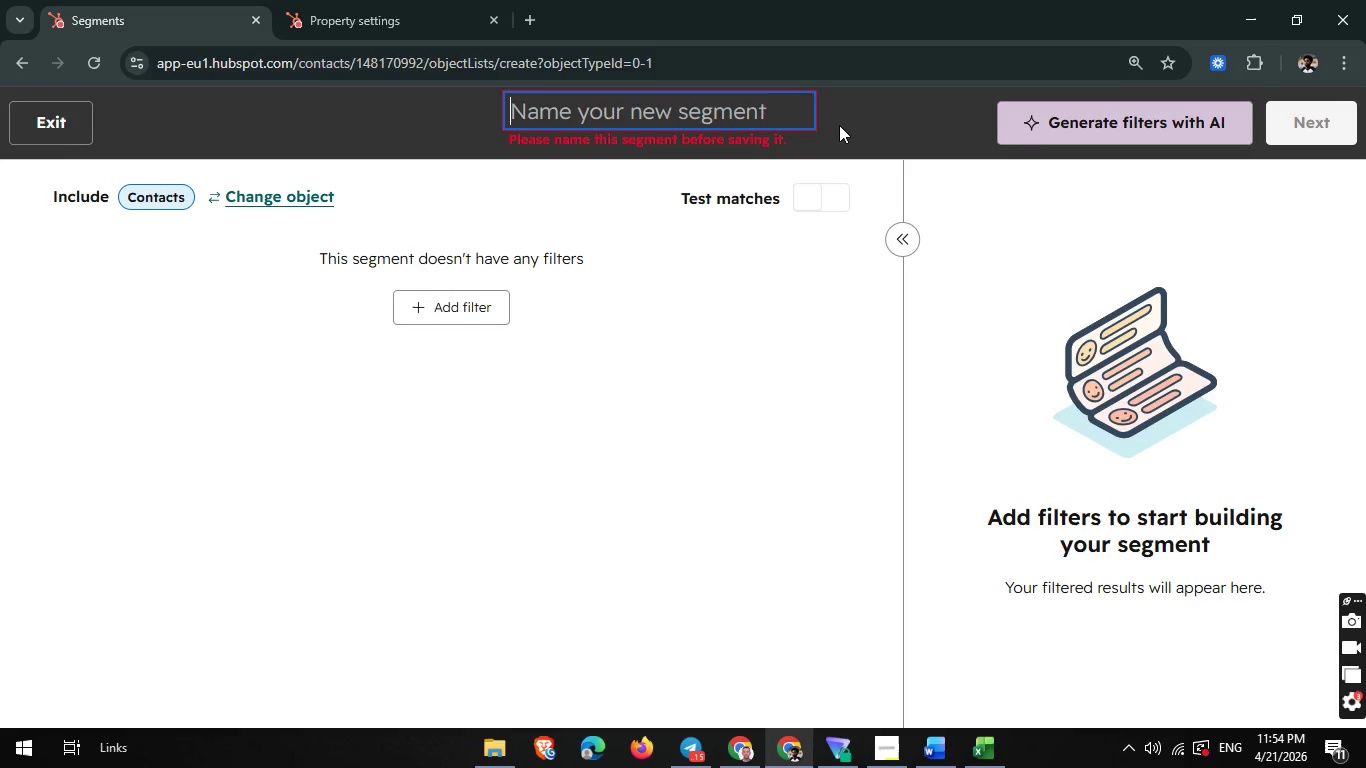 
type(Lash)
 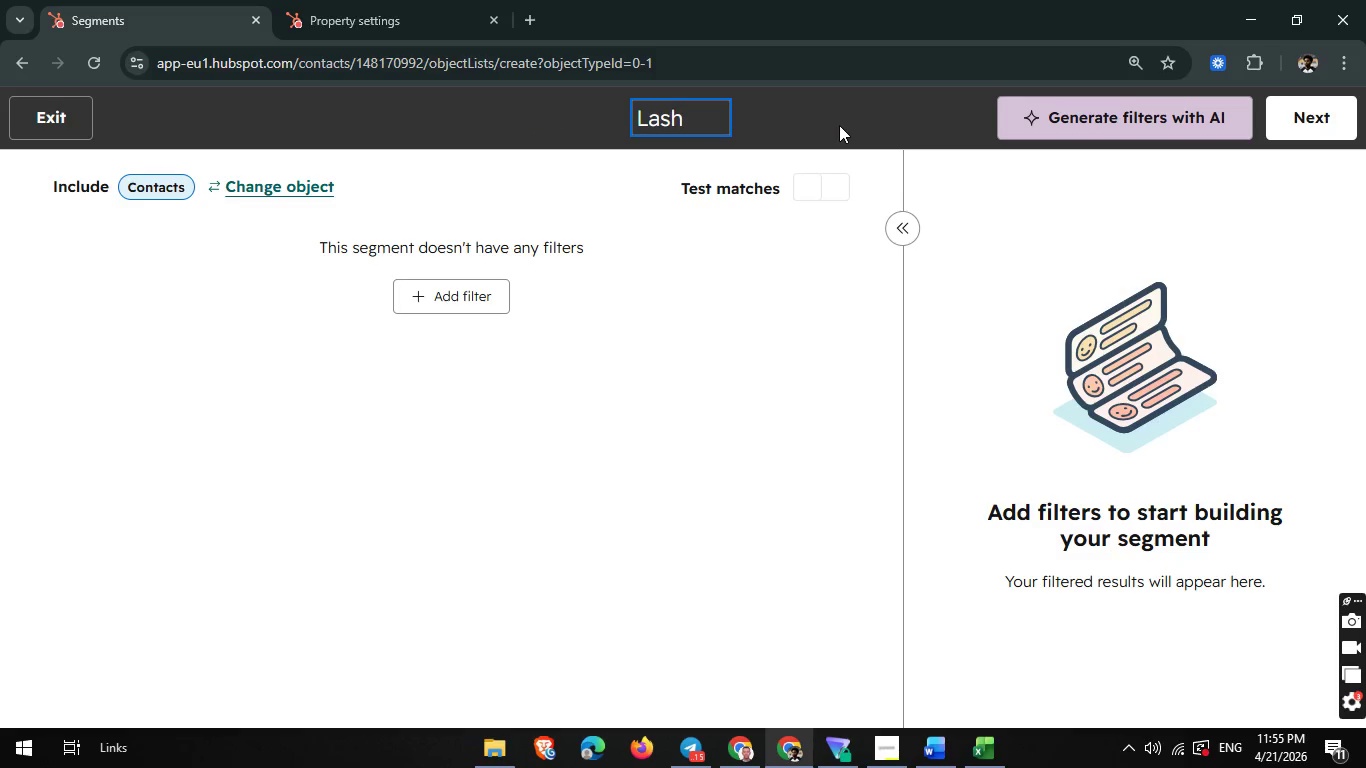 
wait(5.03)
 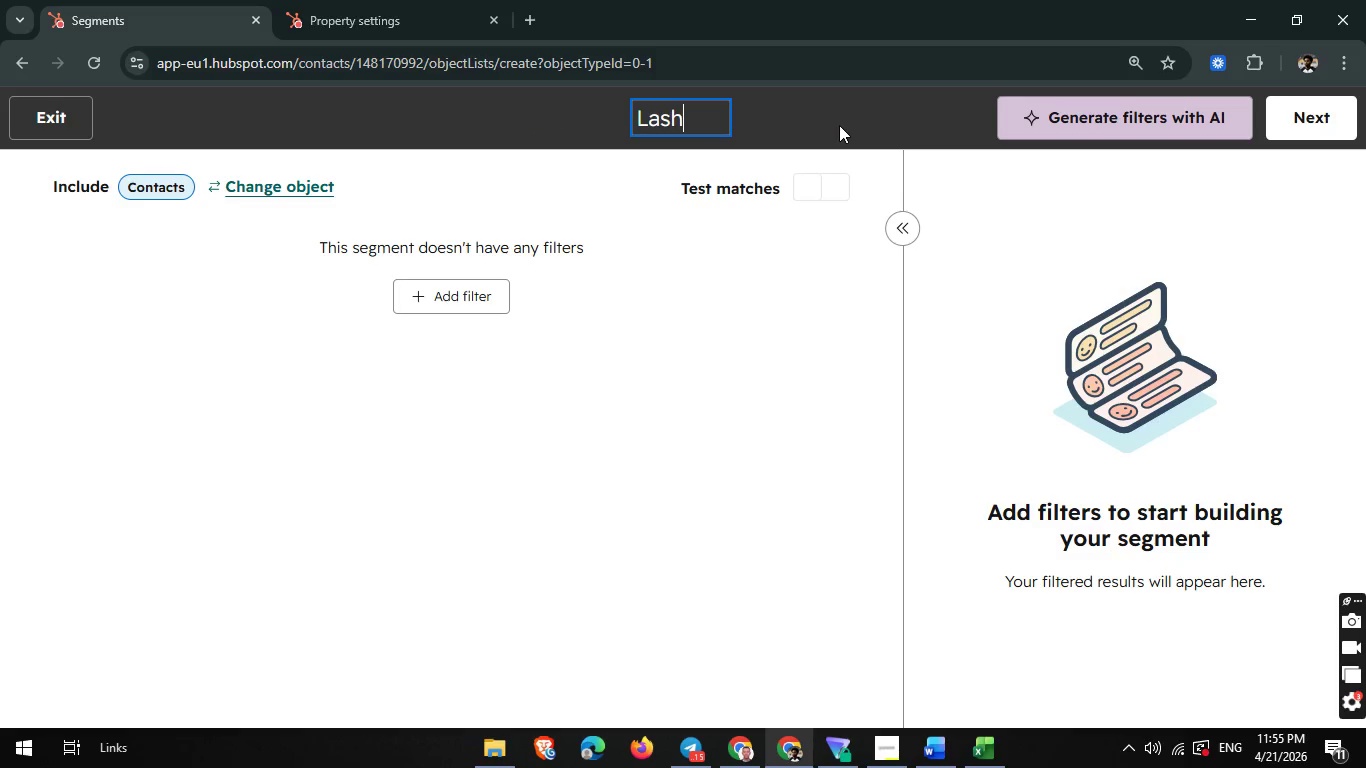 
key(Slash)
 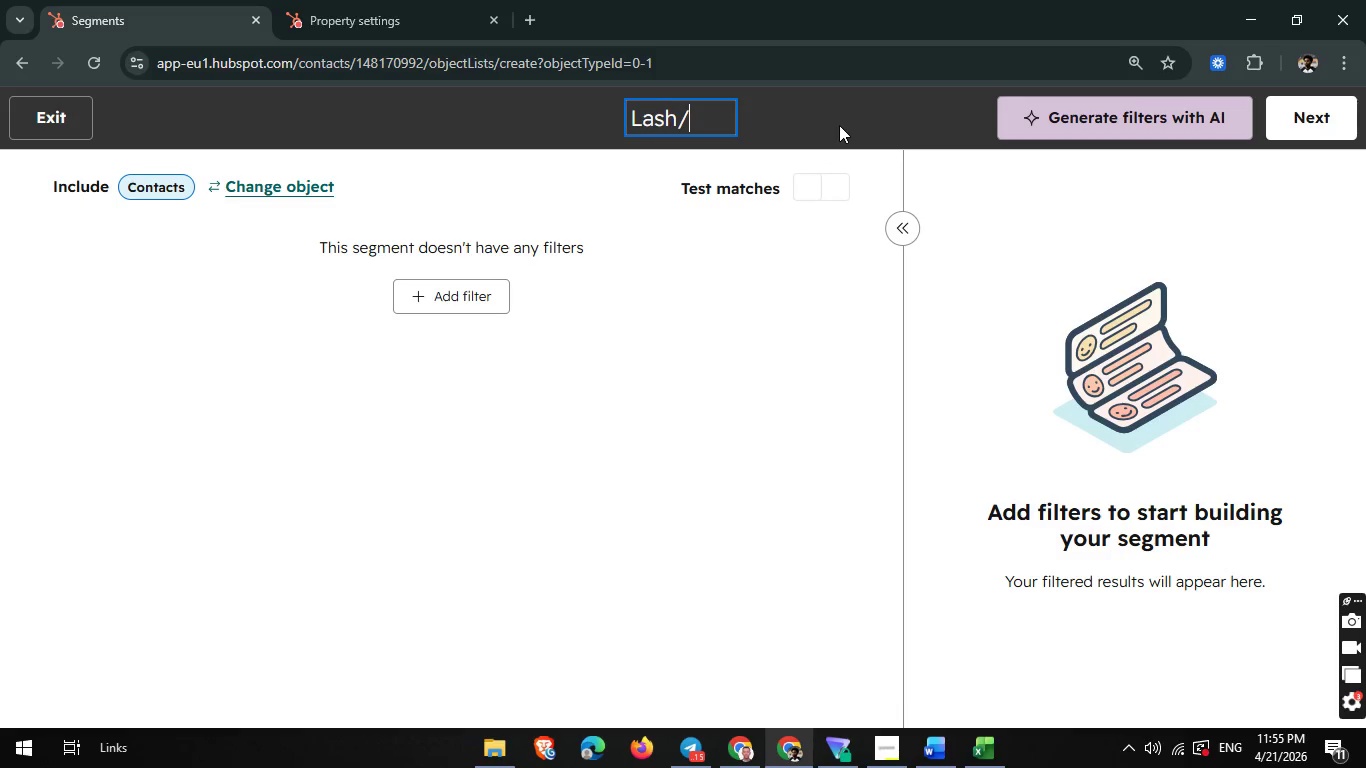 
key(ArrowUp)
 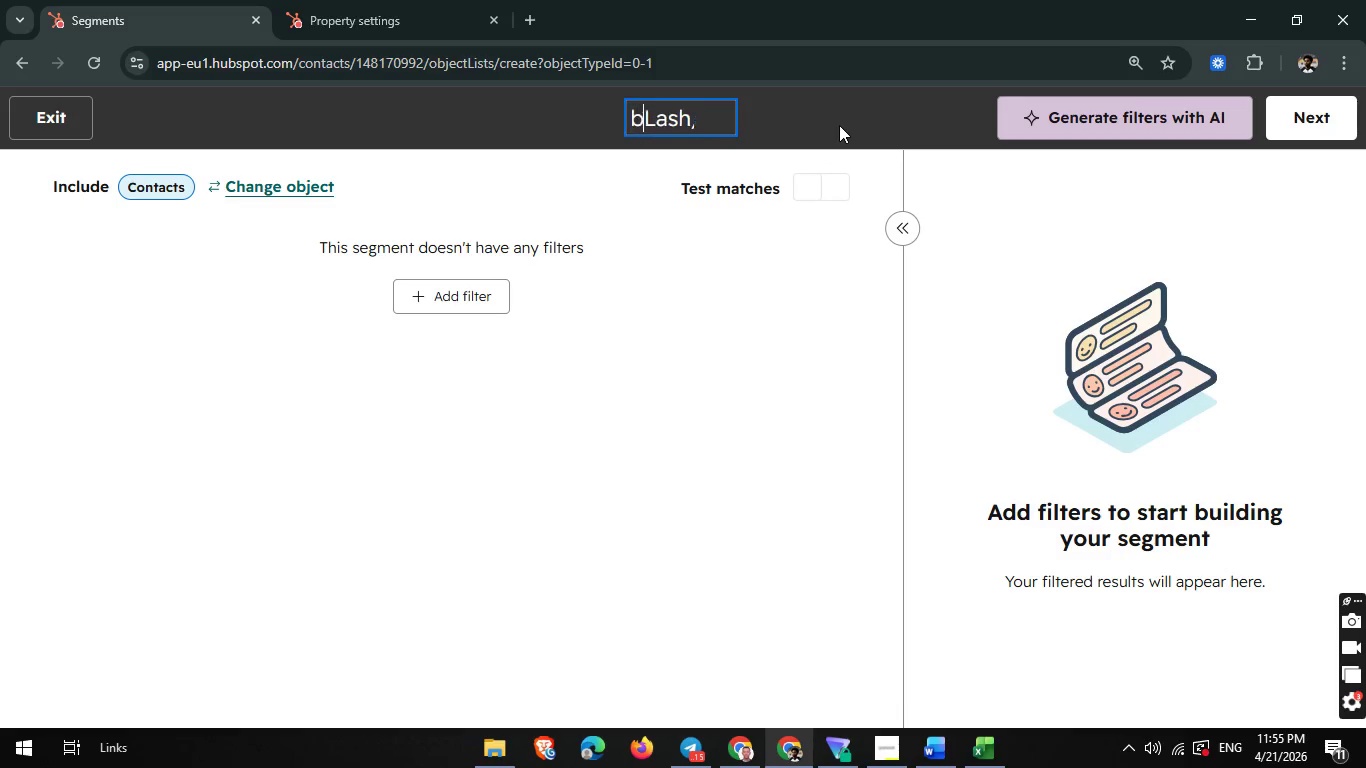 
key(B)
 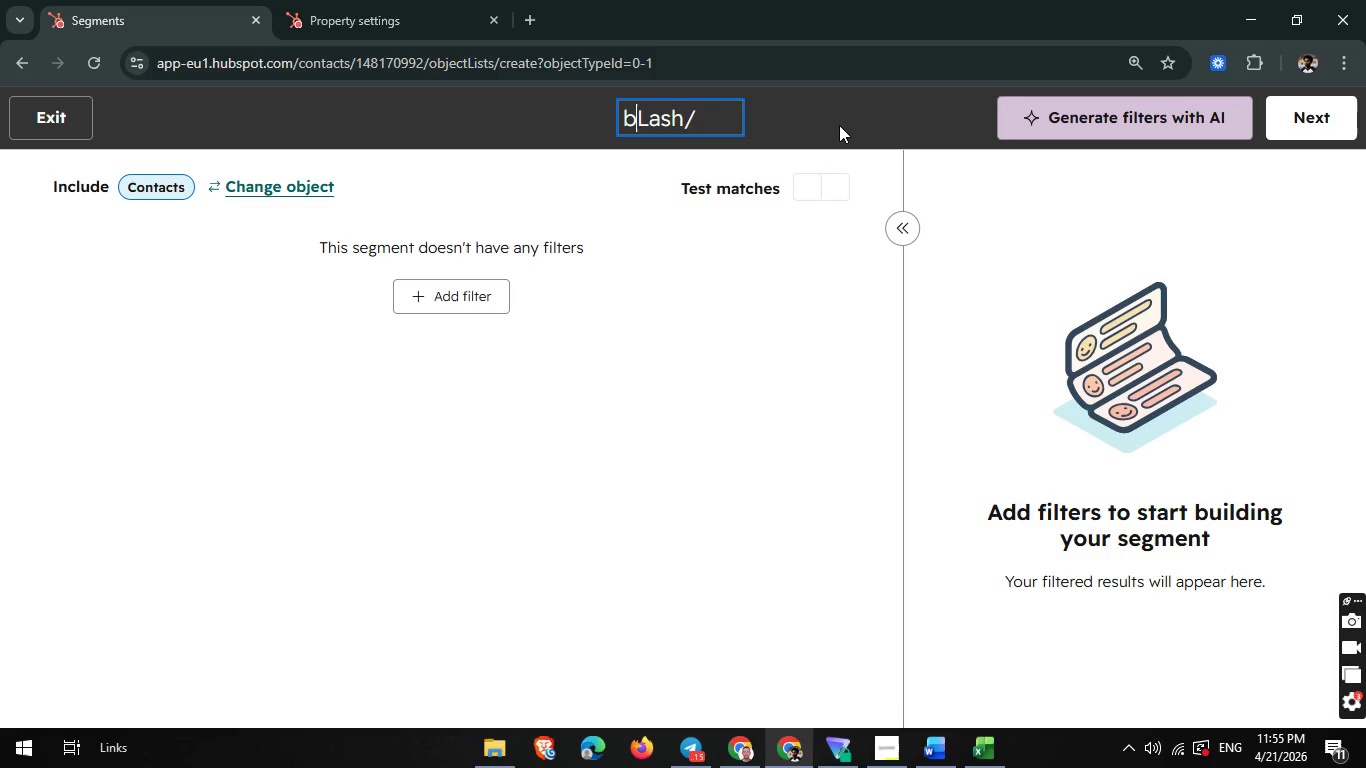 
key(Backspace)
 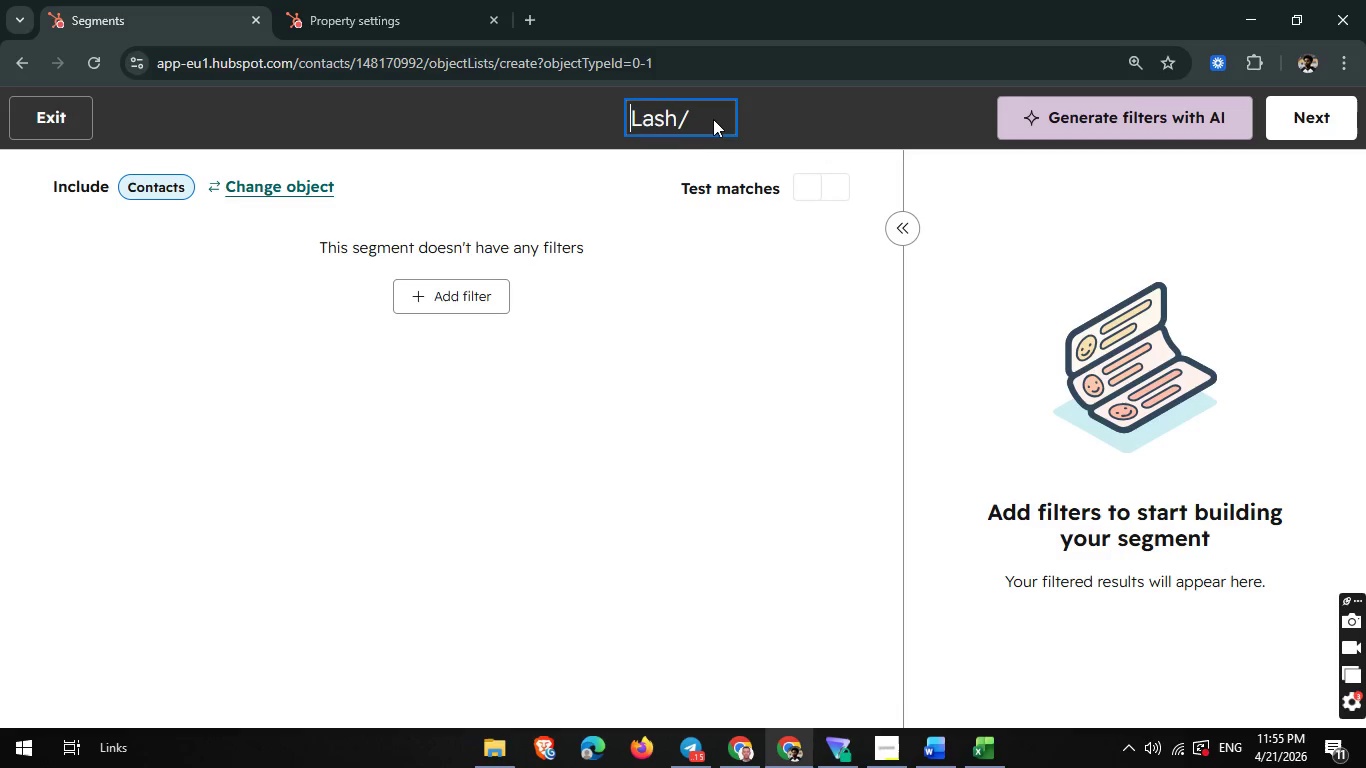 
left_click([708, 116])
 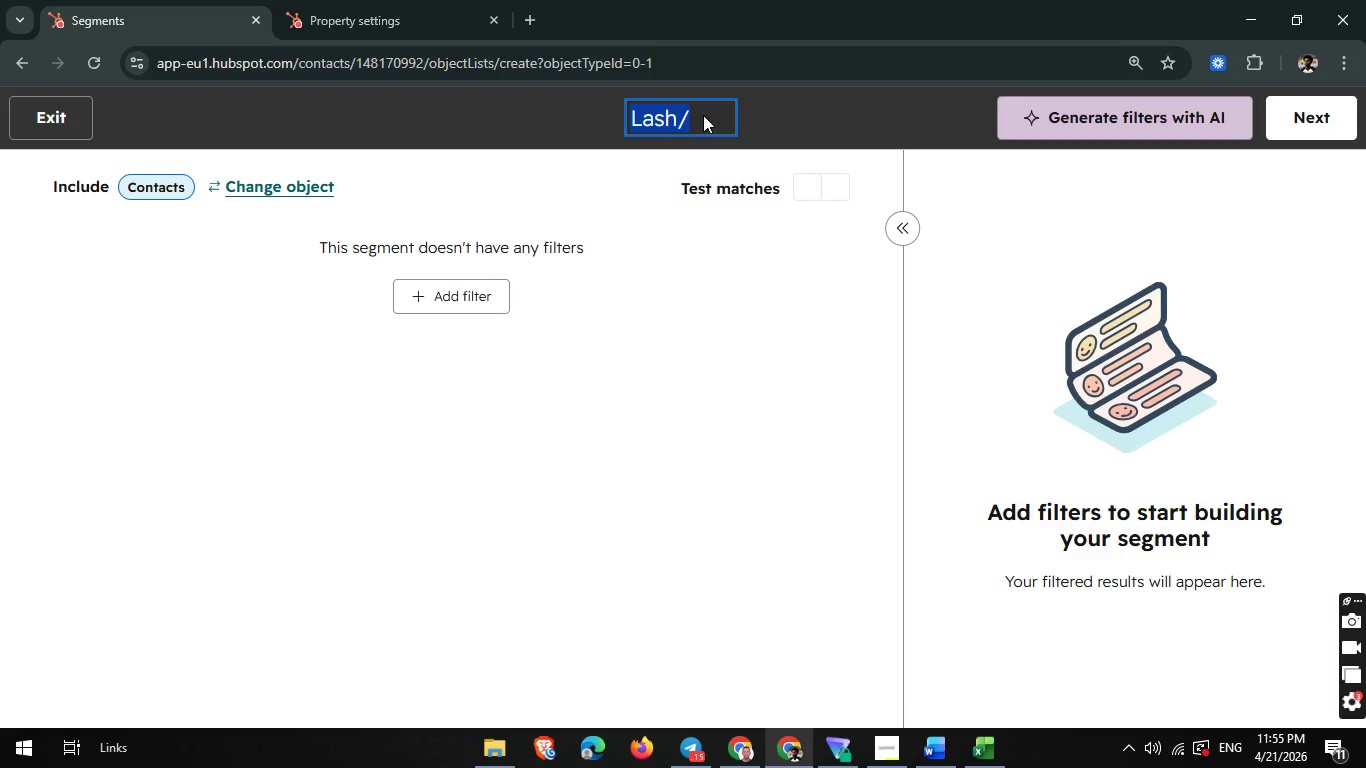 
left_click([702, 113])
 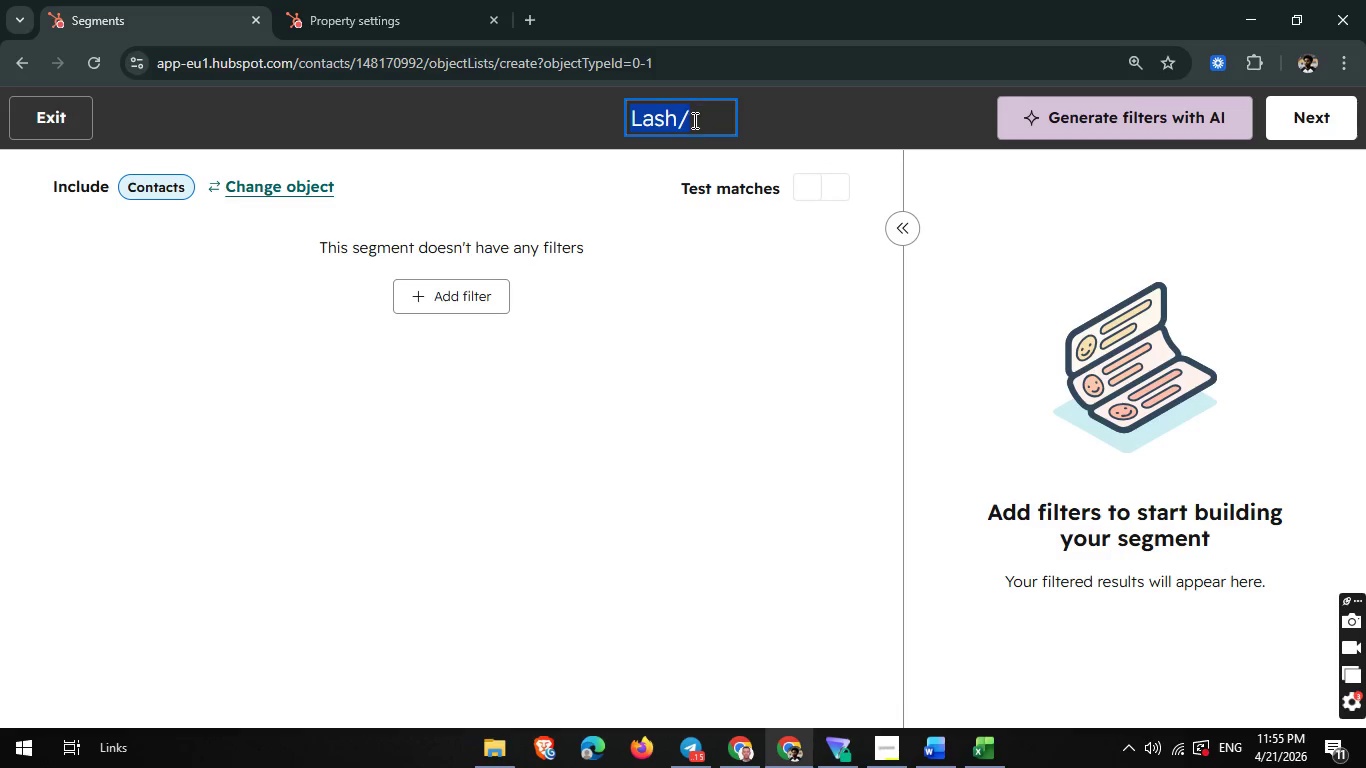 
left_click([691, 120])
 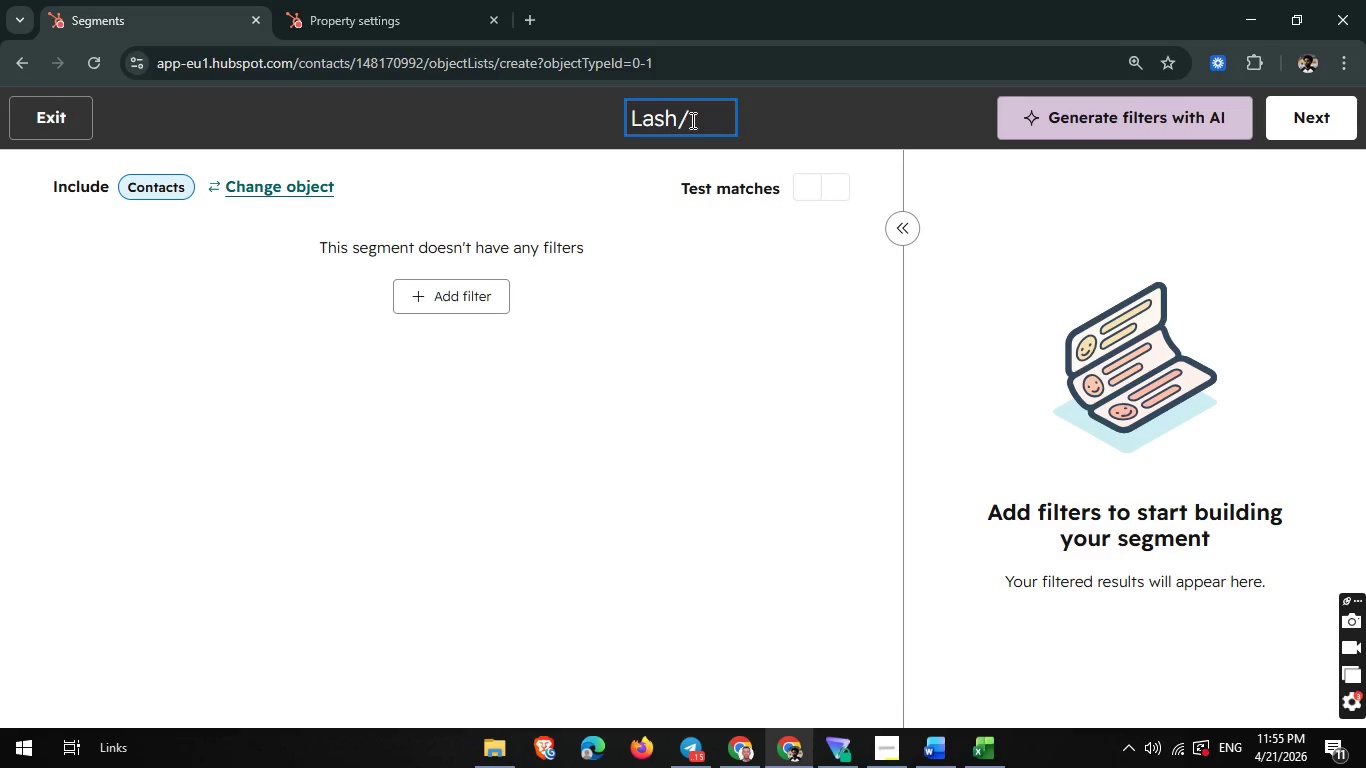 
key(Shift+ShiftRight)
 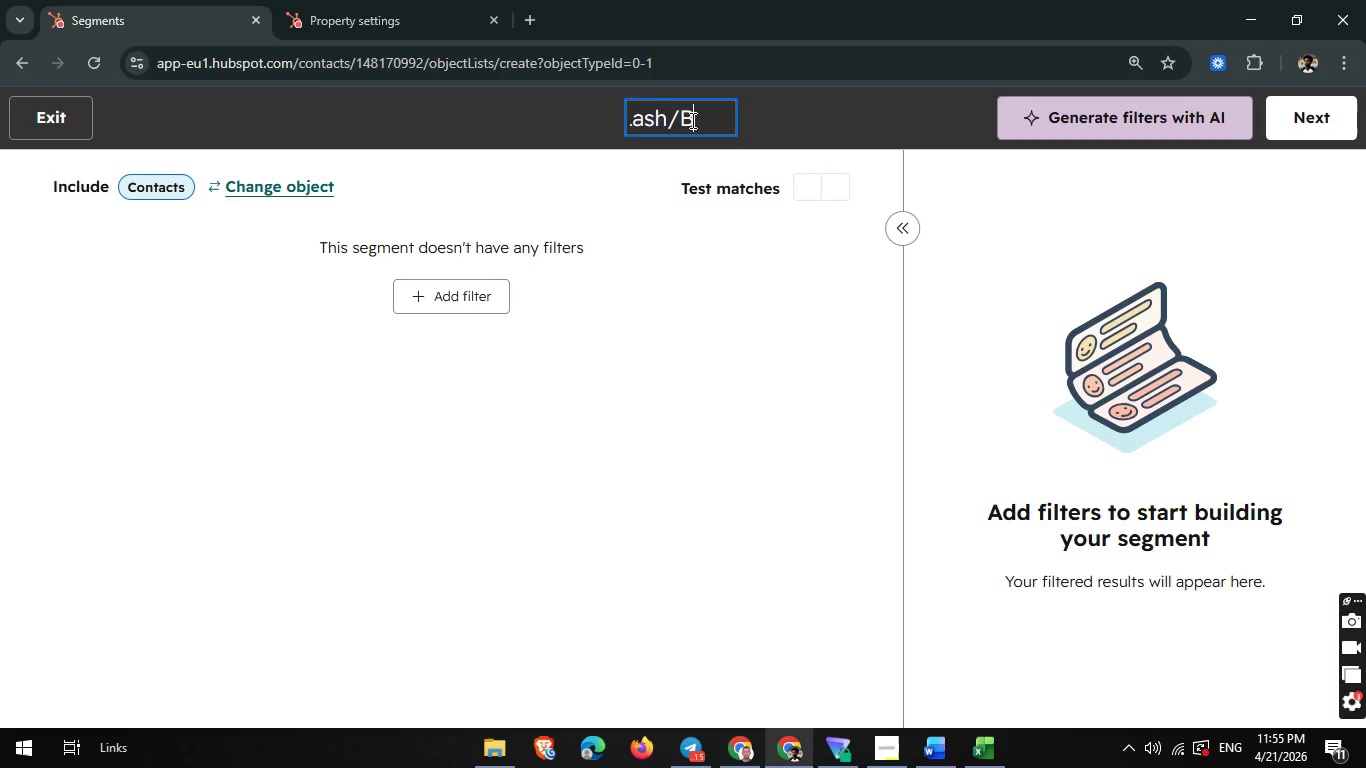 
key(Shift+B)
 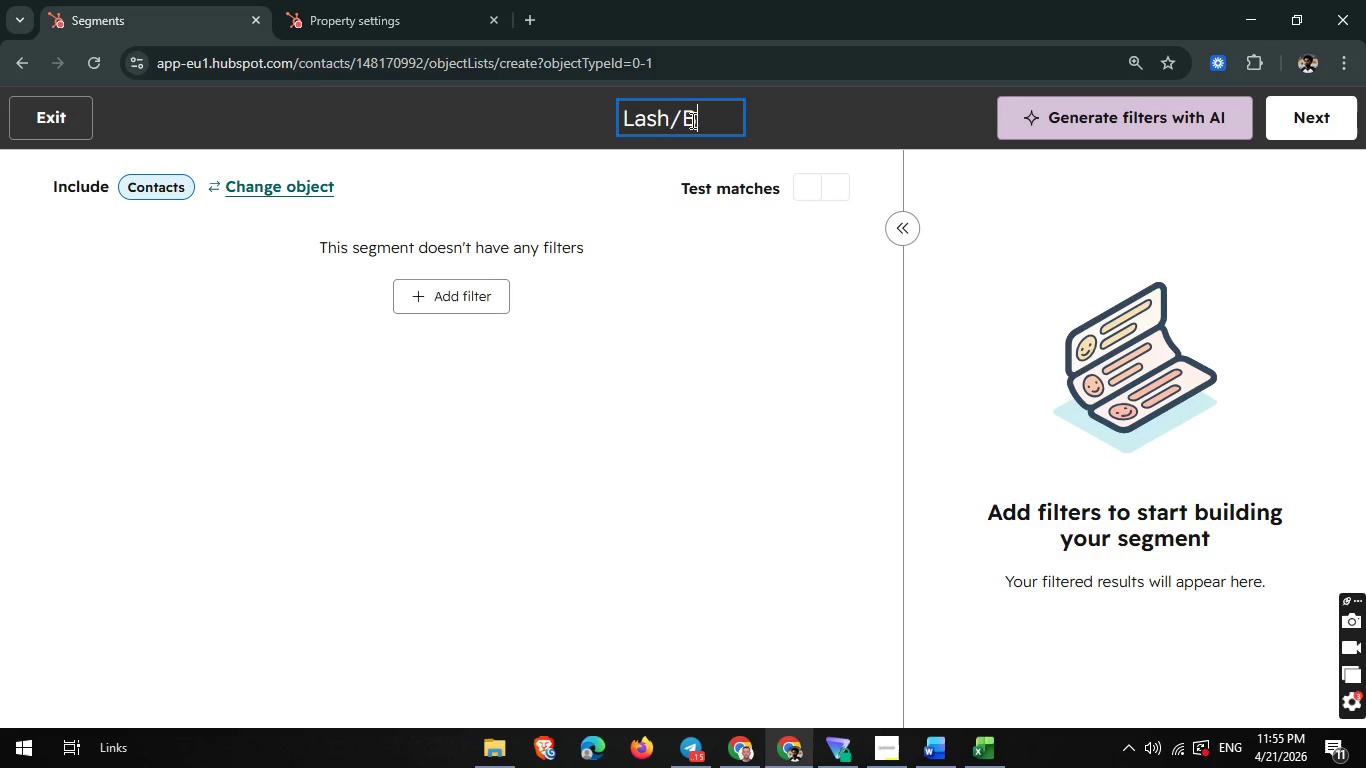 
hold_key(key=R, duration=0.56)
 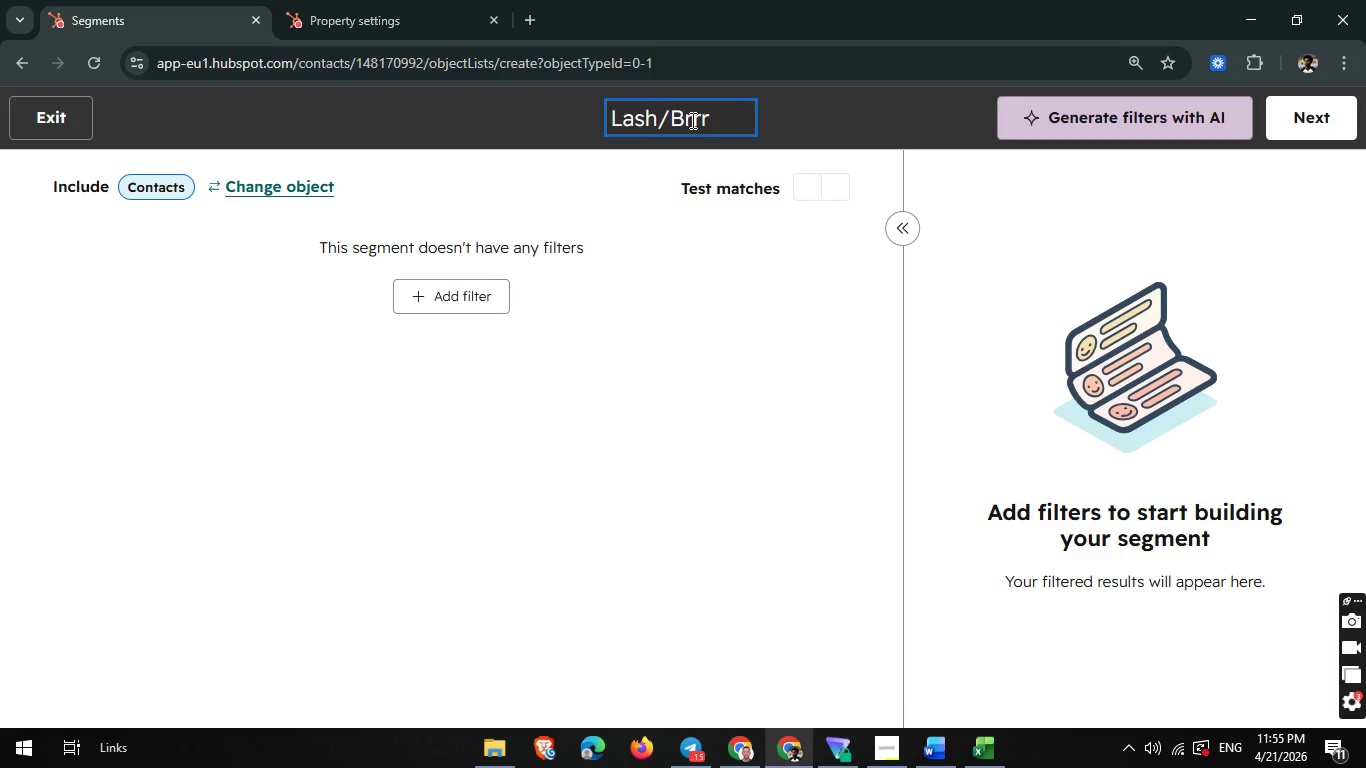 
key(Backspace)
key(Backspace)
type(ow retention list)
 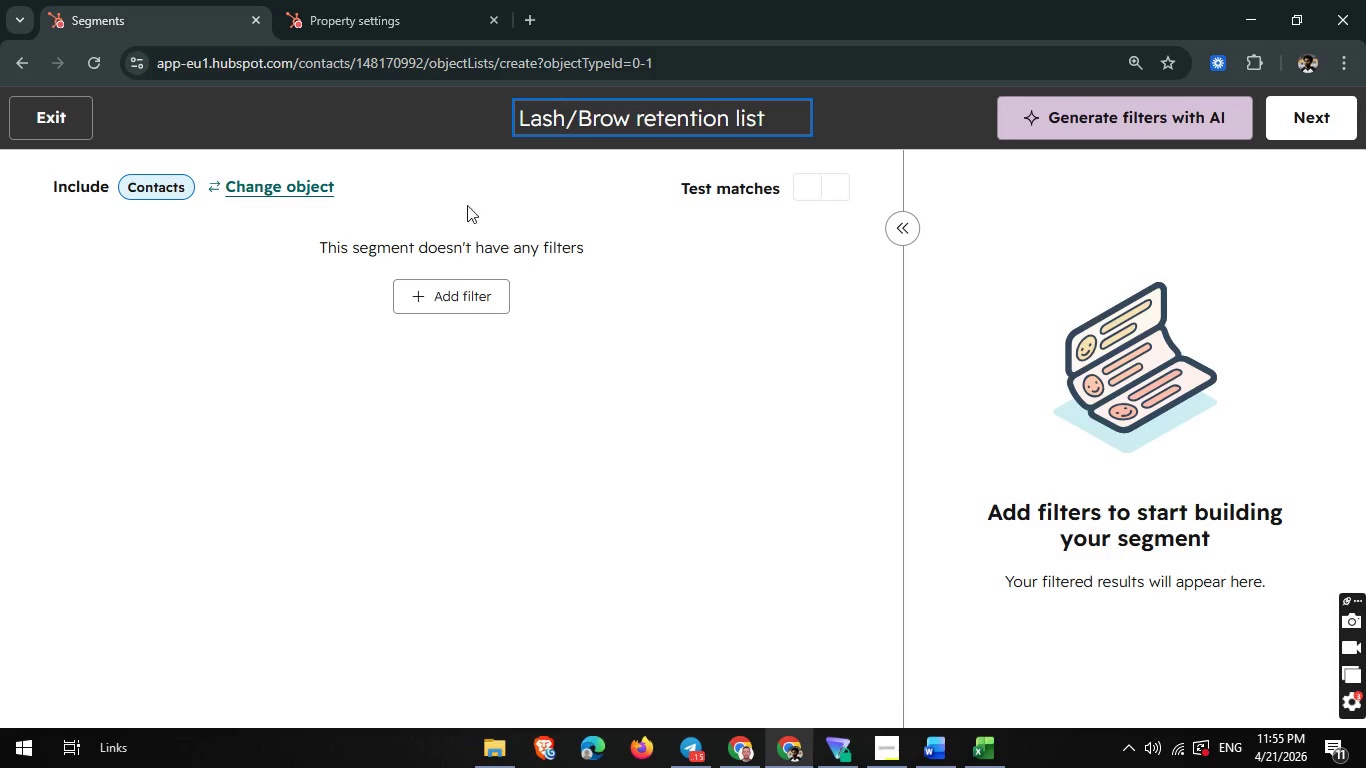 
left_click([451, 286])
 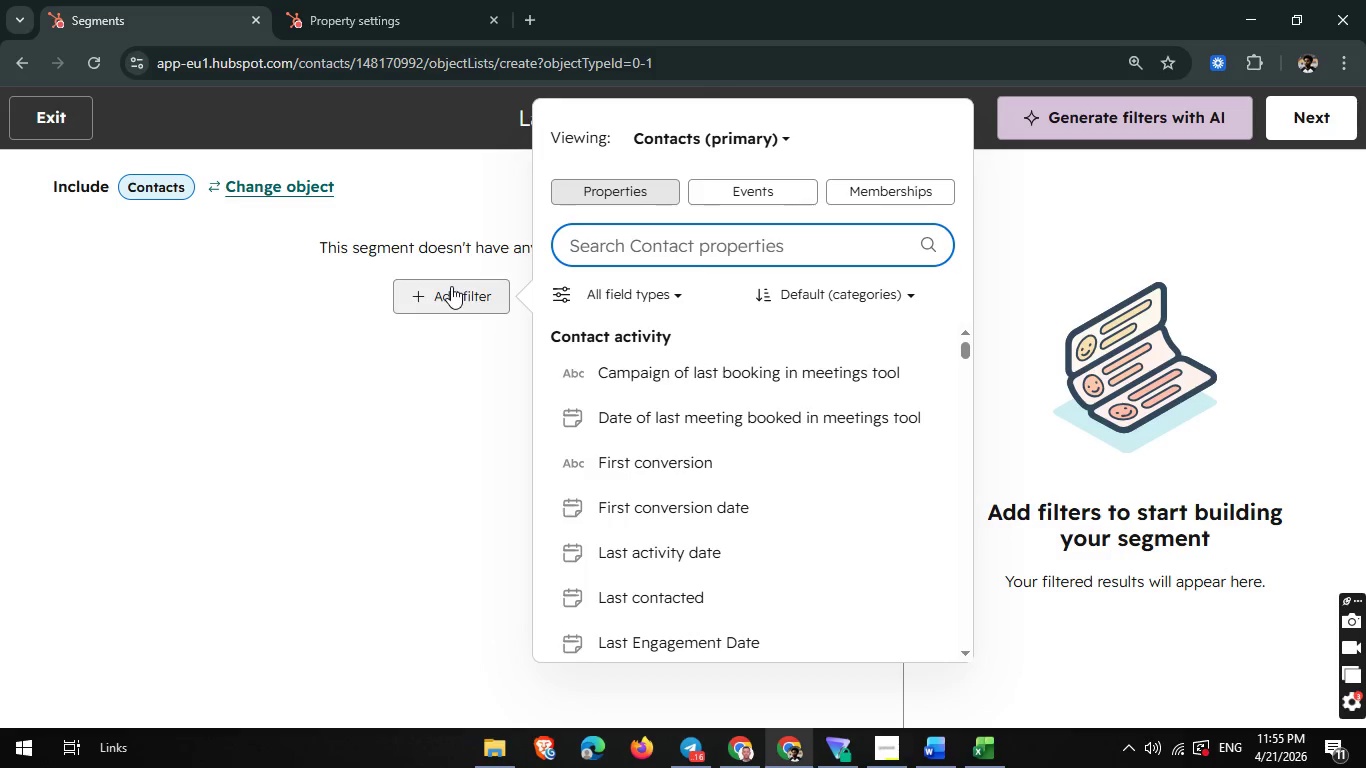 
wait(13.39)
 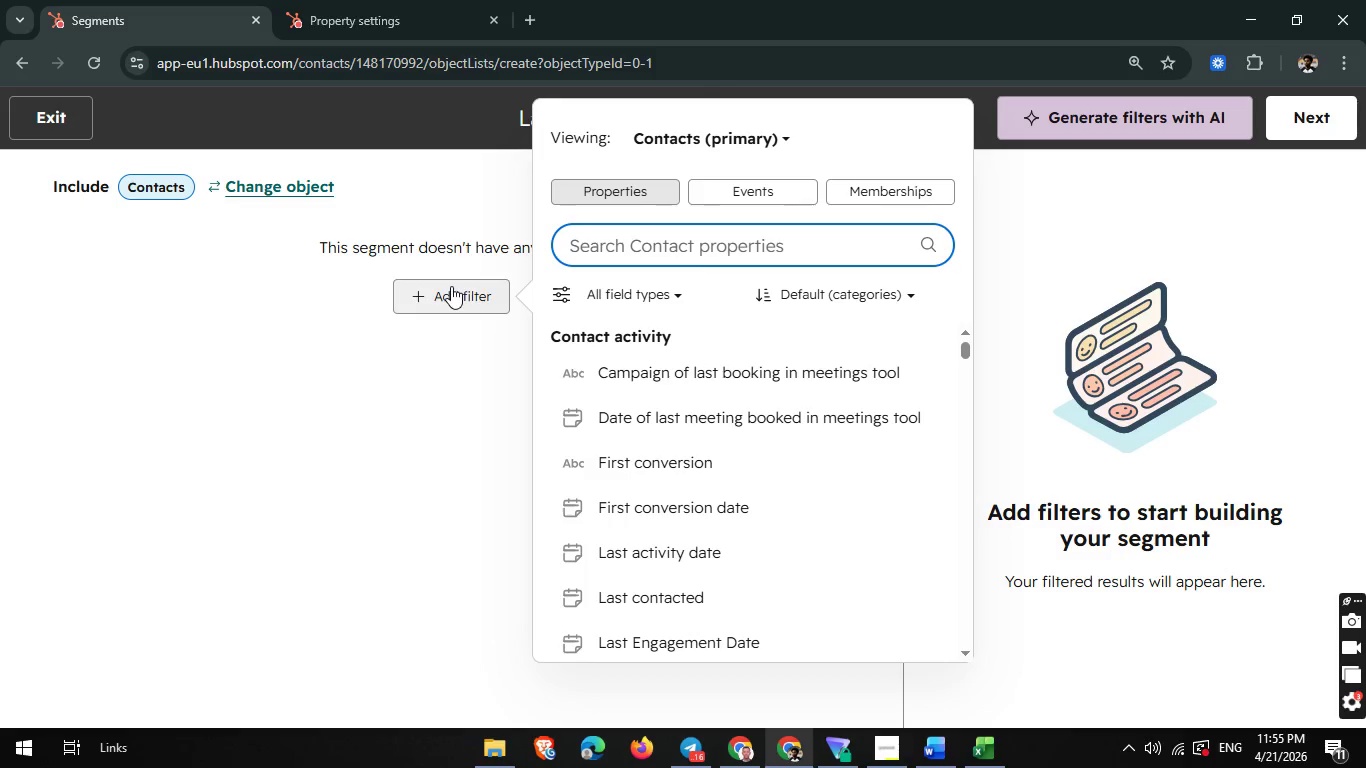 
left_click([583, 255])
 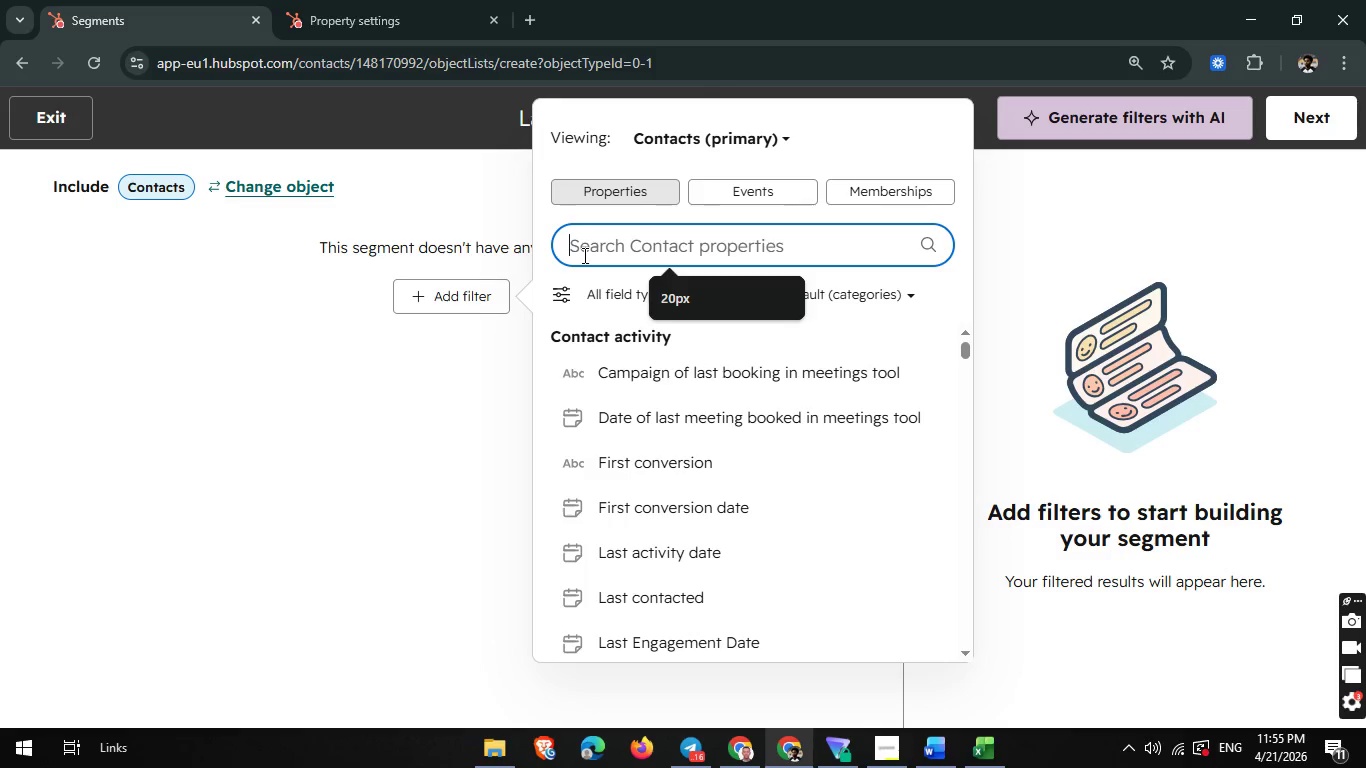 
type(ser)
 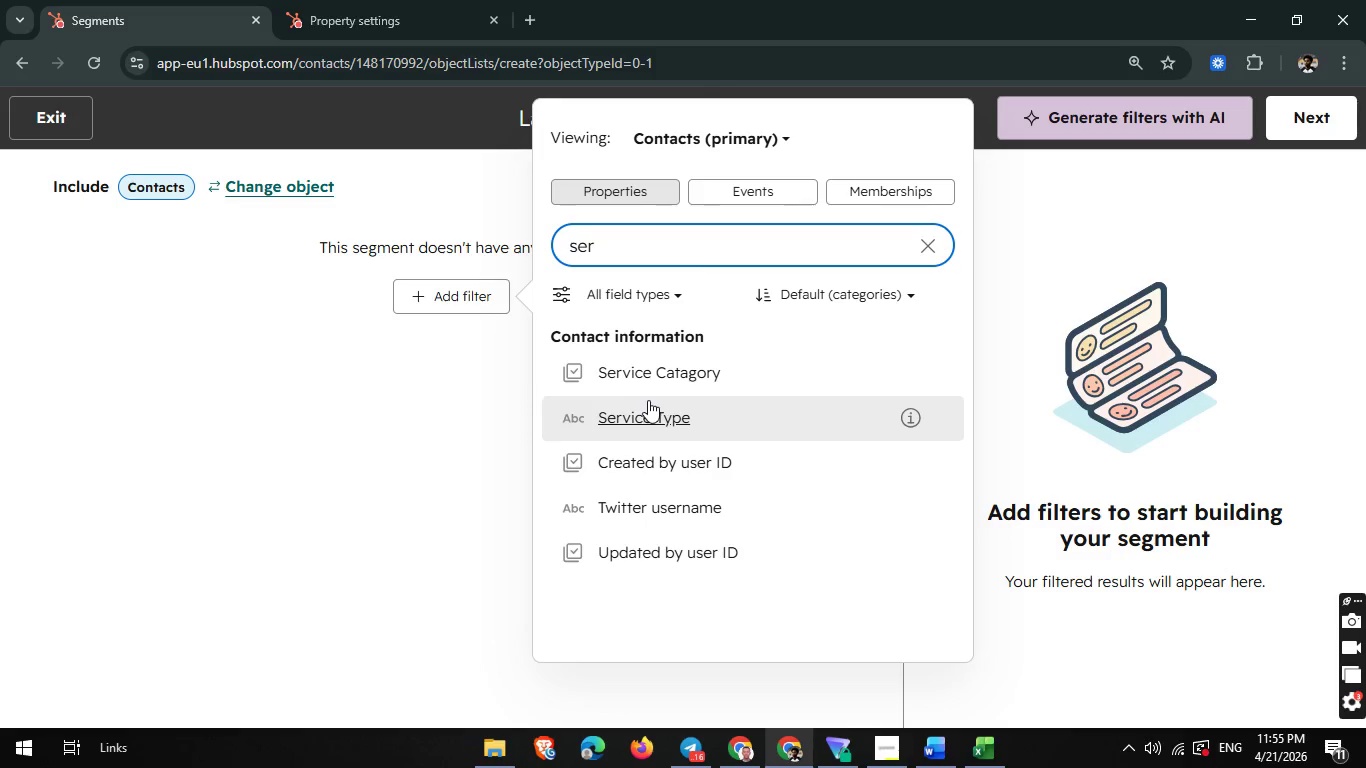 
left_click([663, 376])
 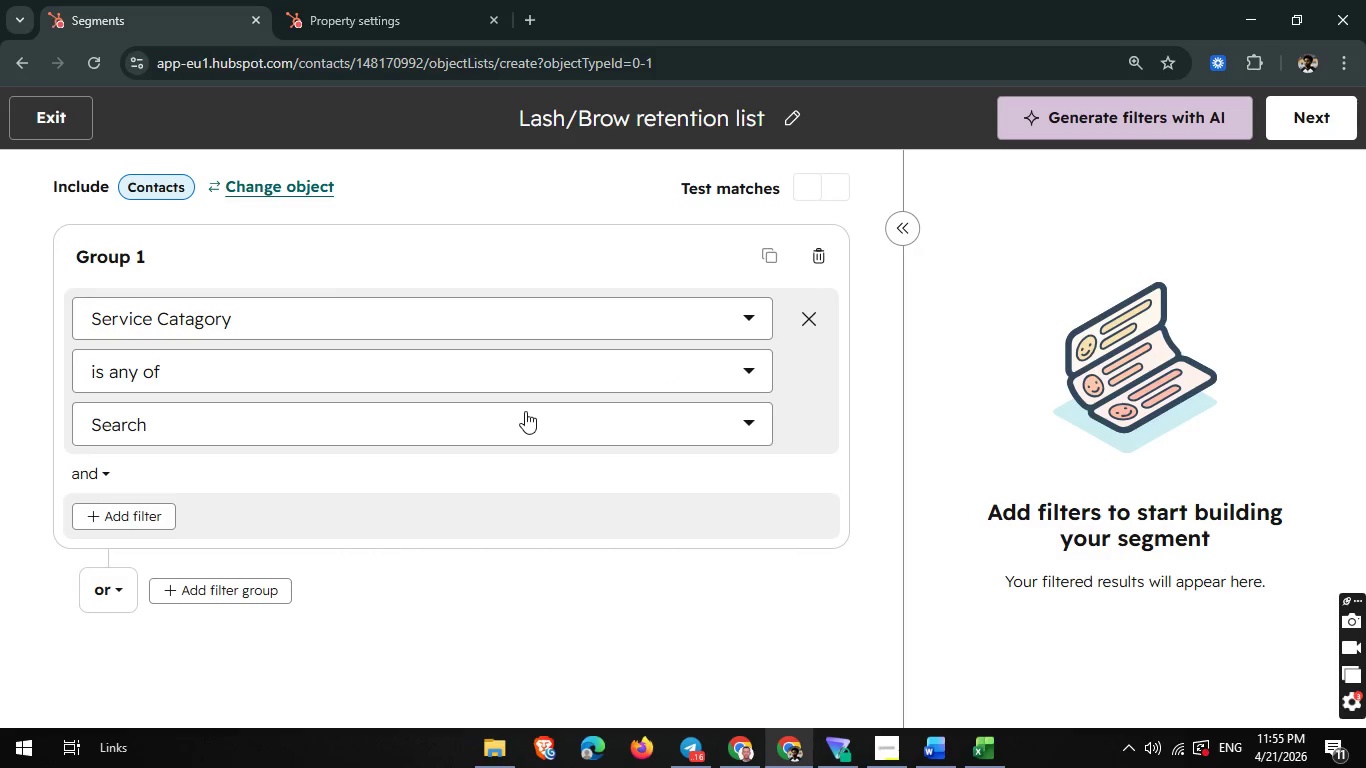 
wait(8.41)
 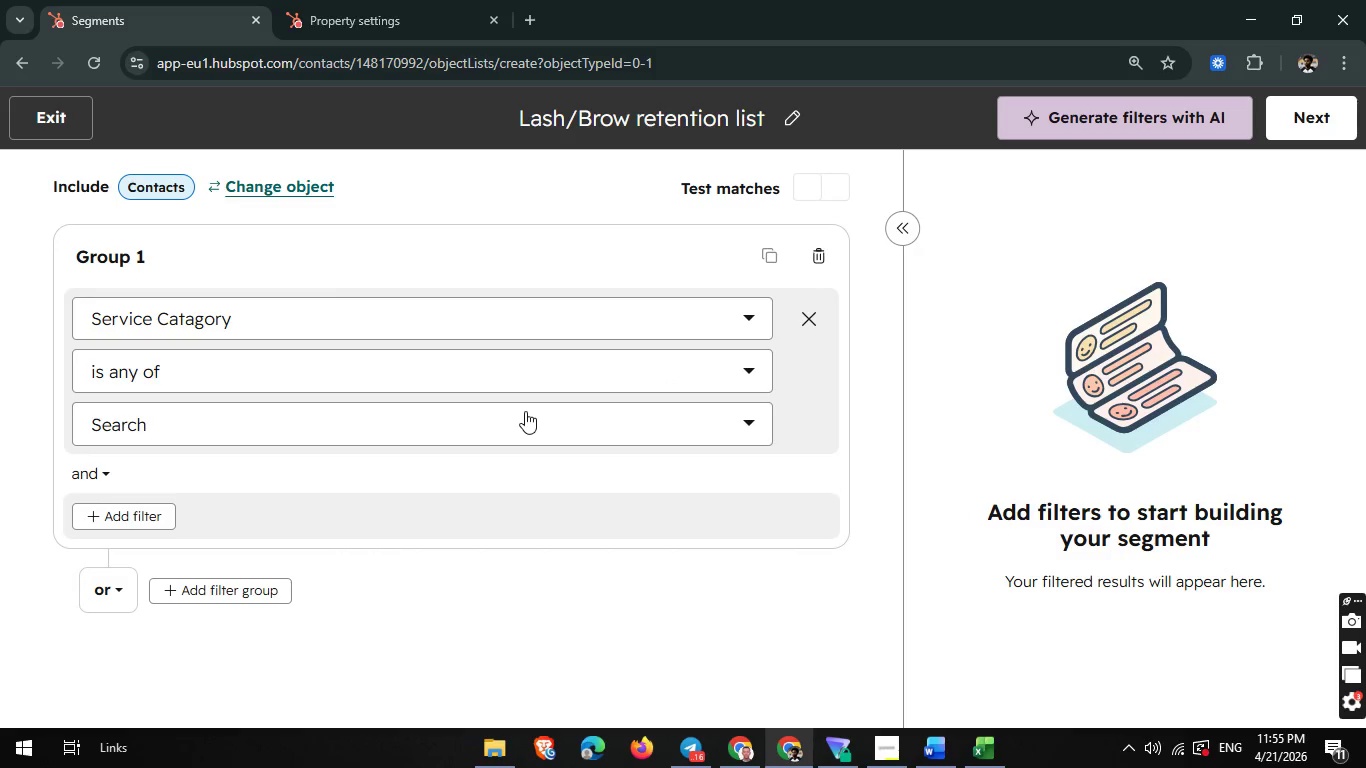 
left_click([509, 416])
 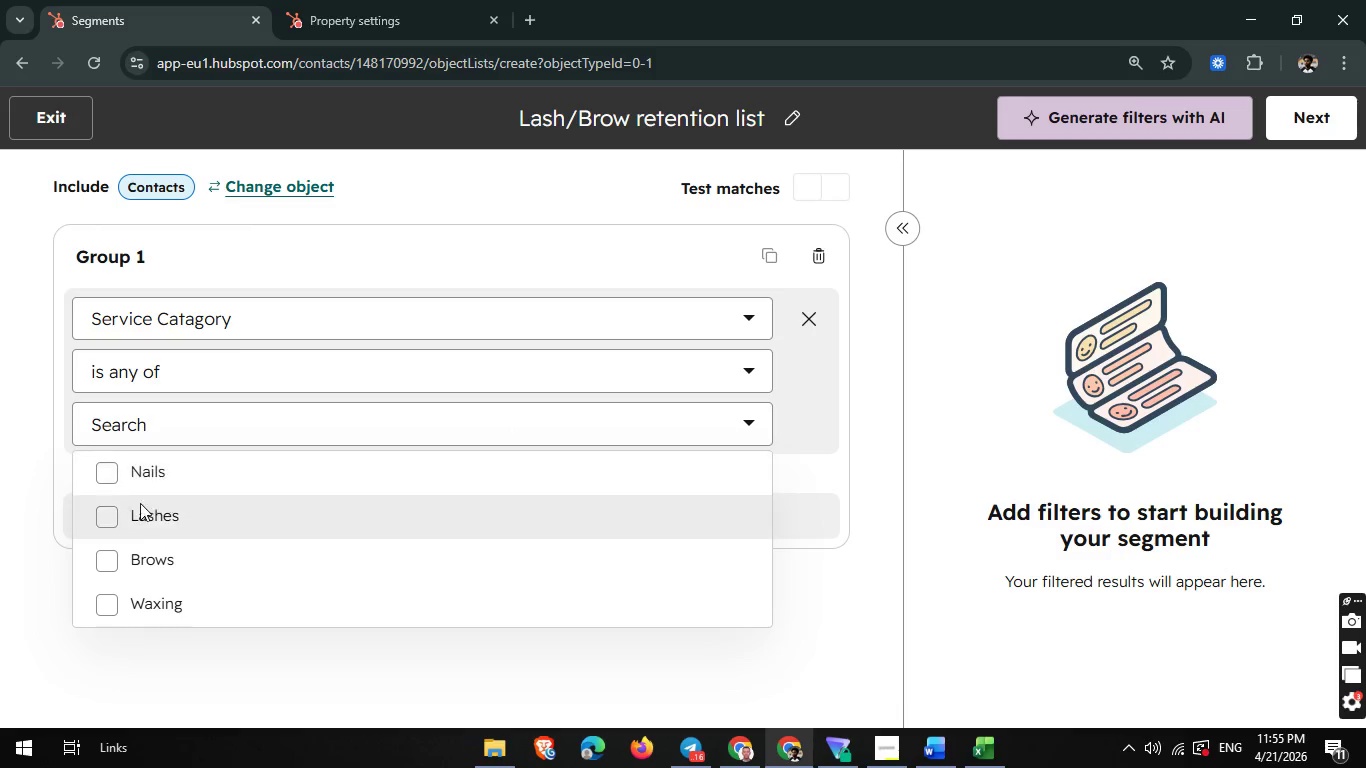 
left_click([124, 513])
 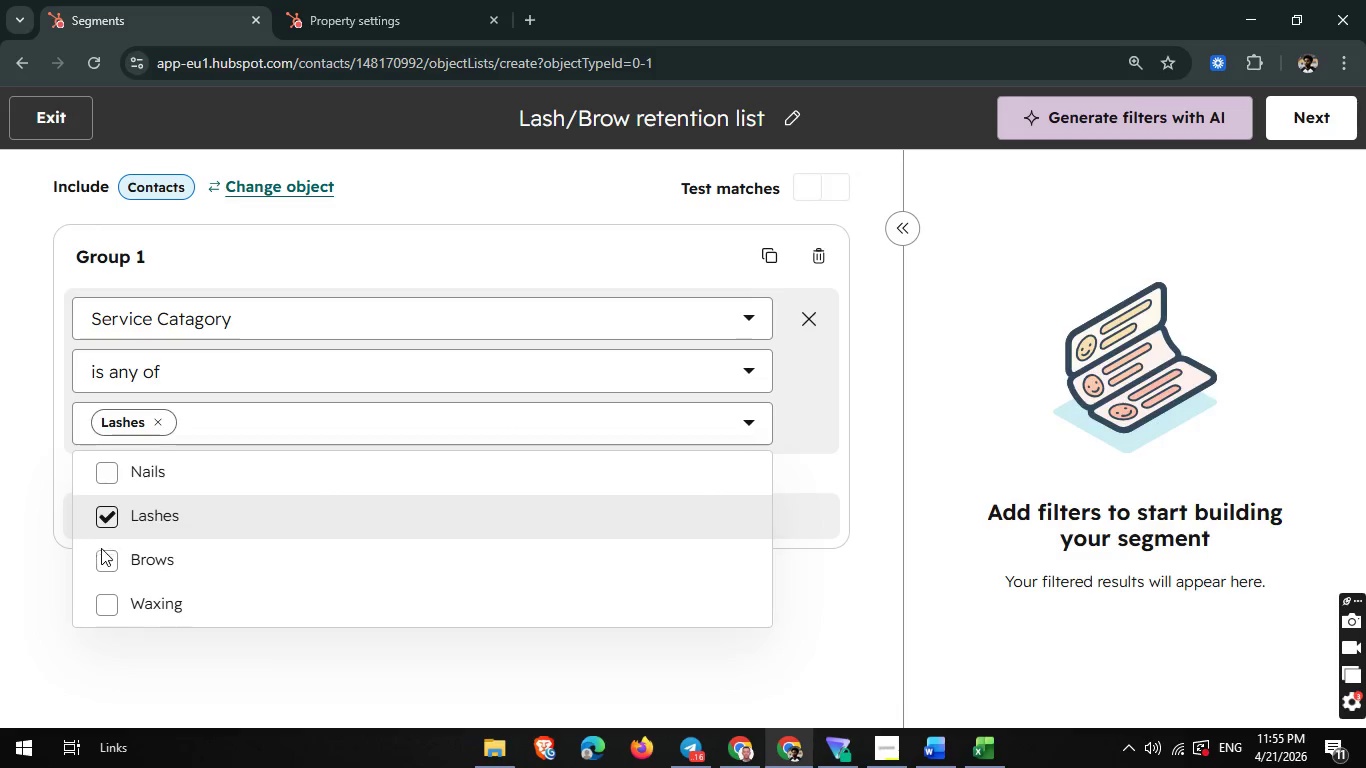 
left_click([100, 555])
 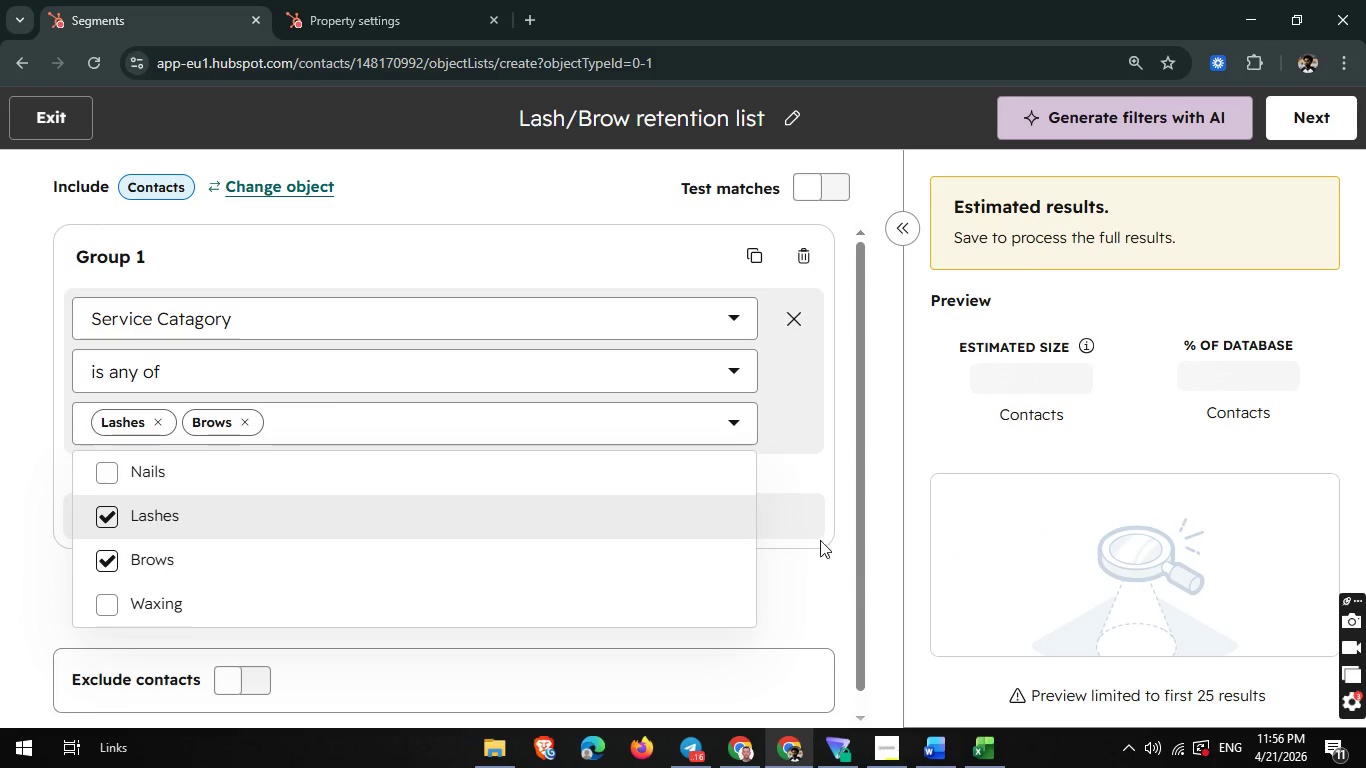 
left_click([840, 593])
 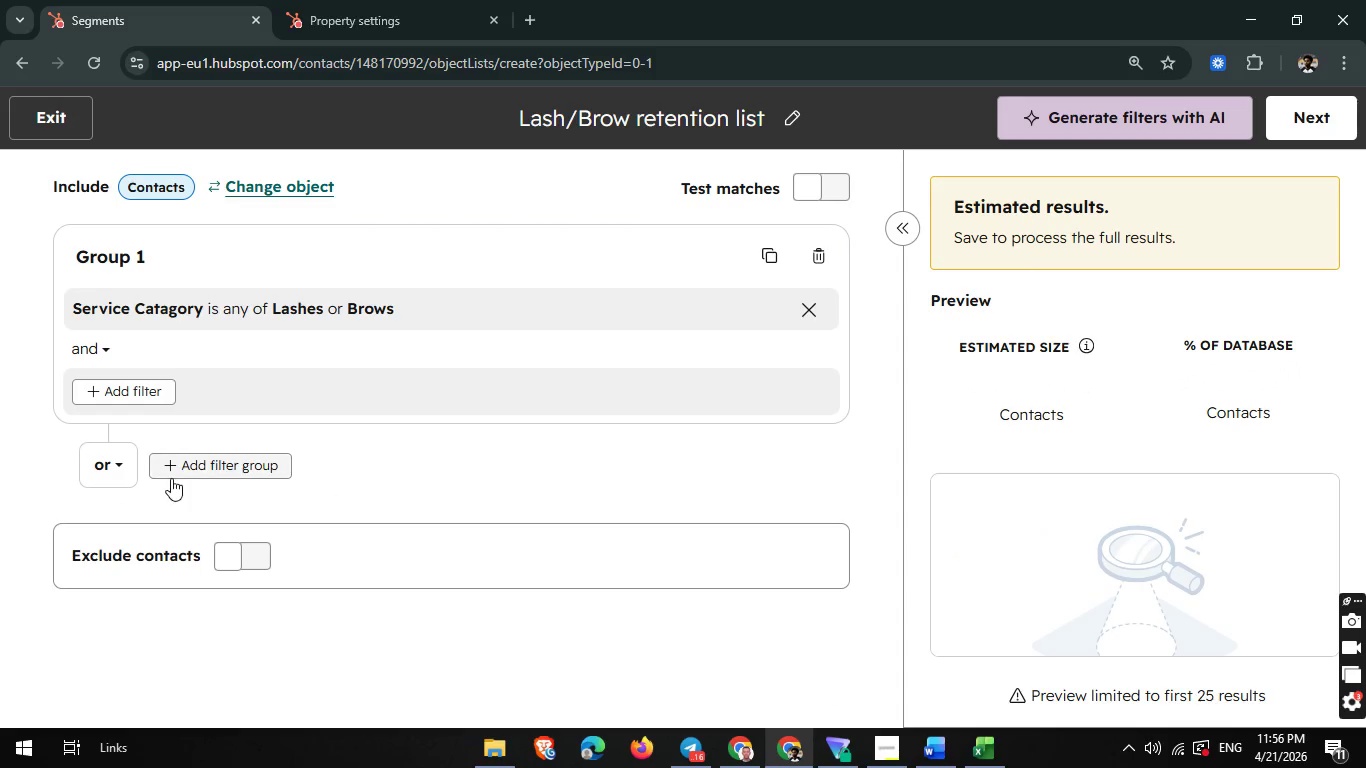 
left_click([132, 472])
 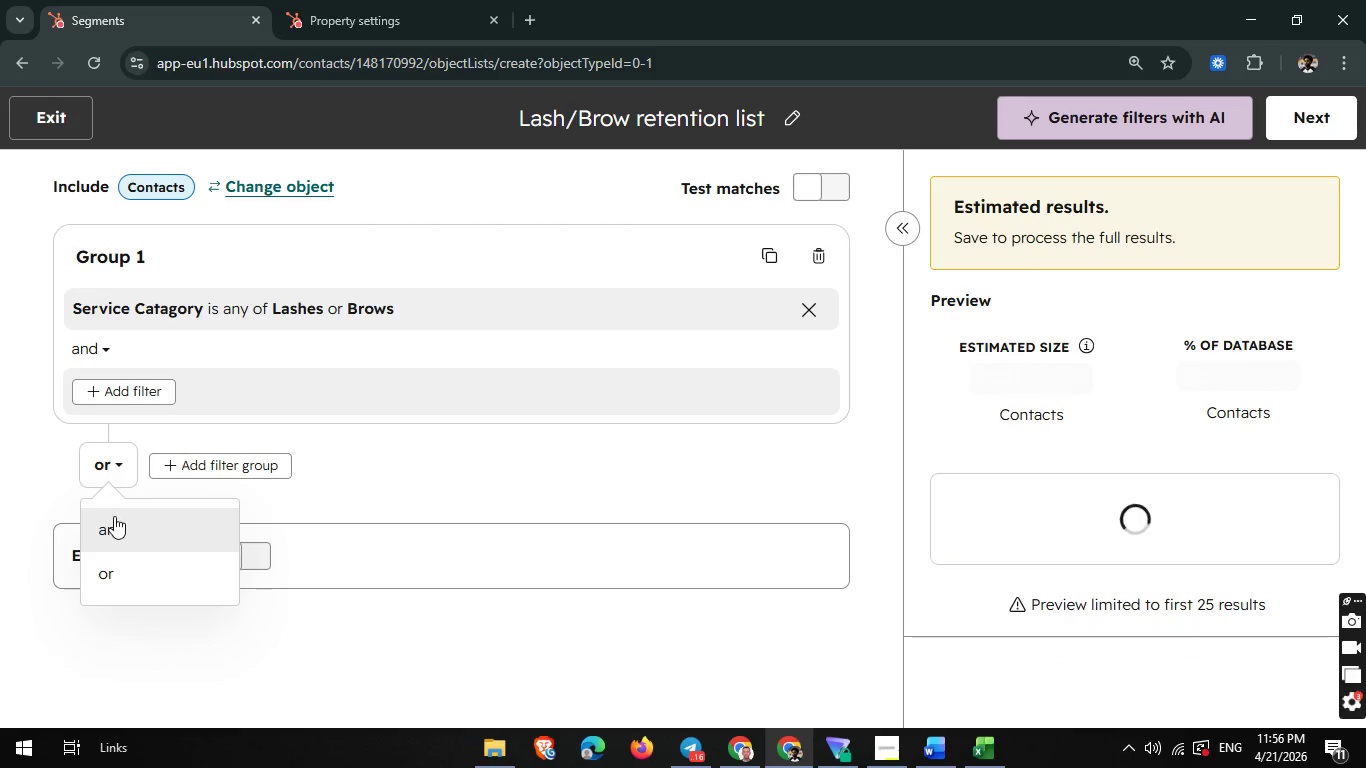 
left_click([114, 521])
 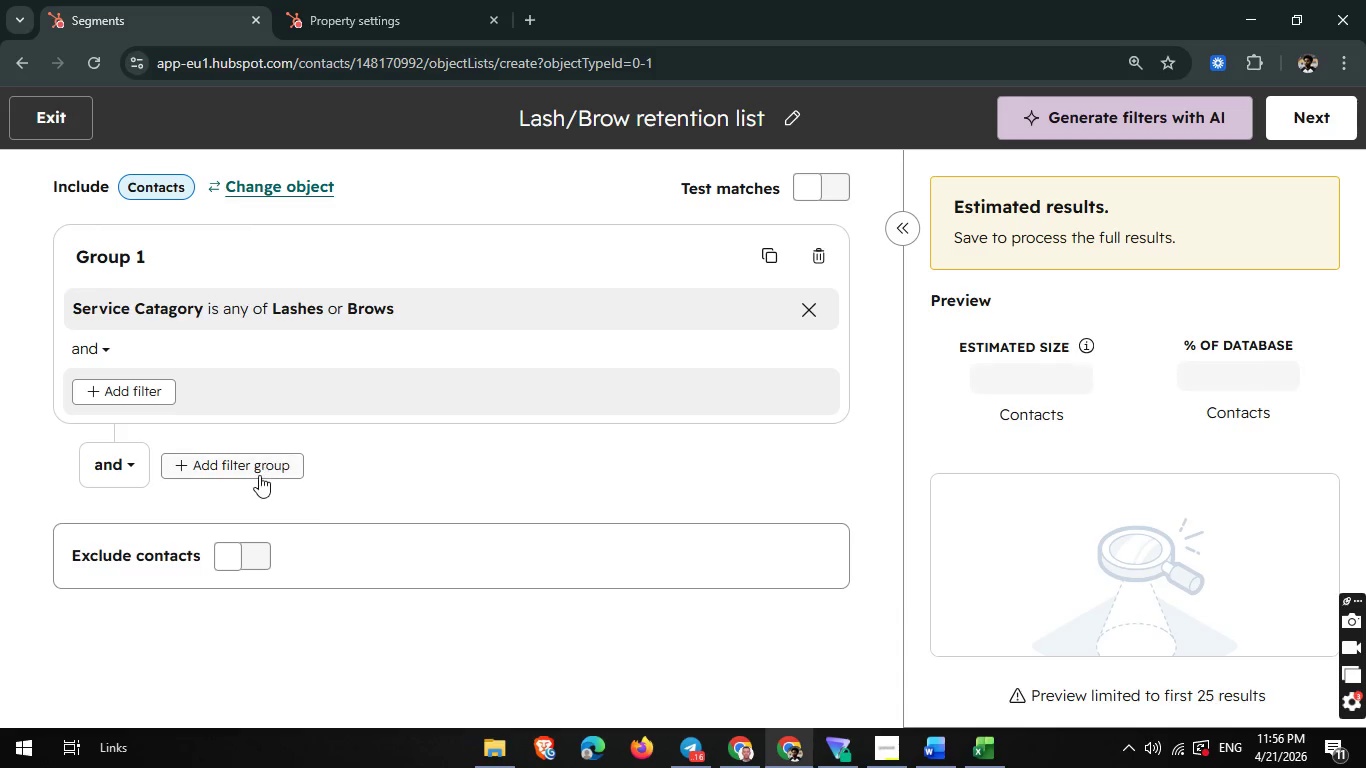 
left_click([258, 475])
 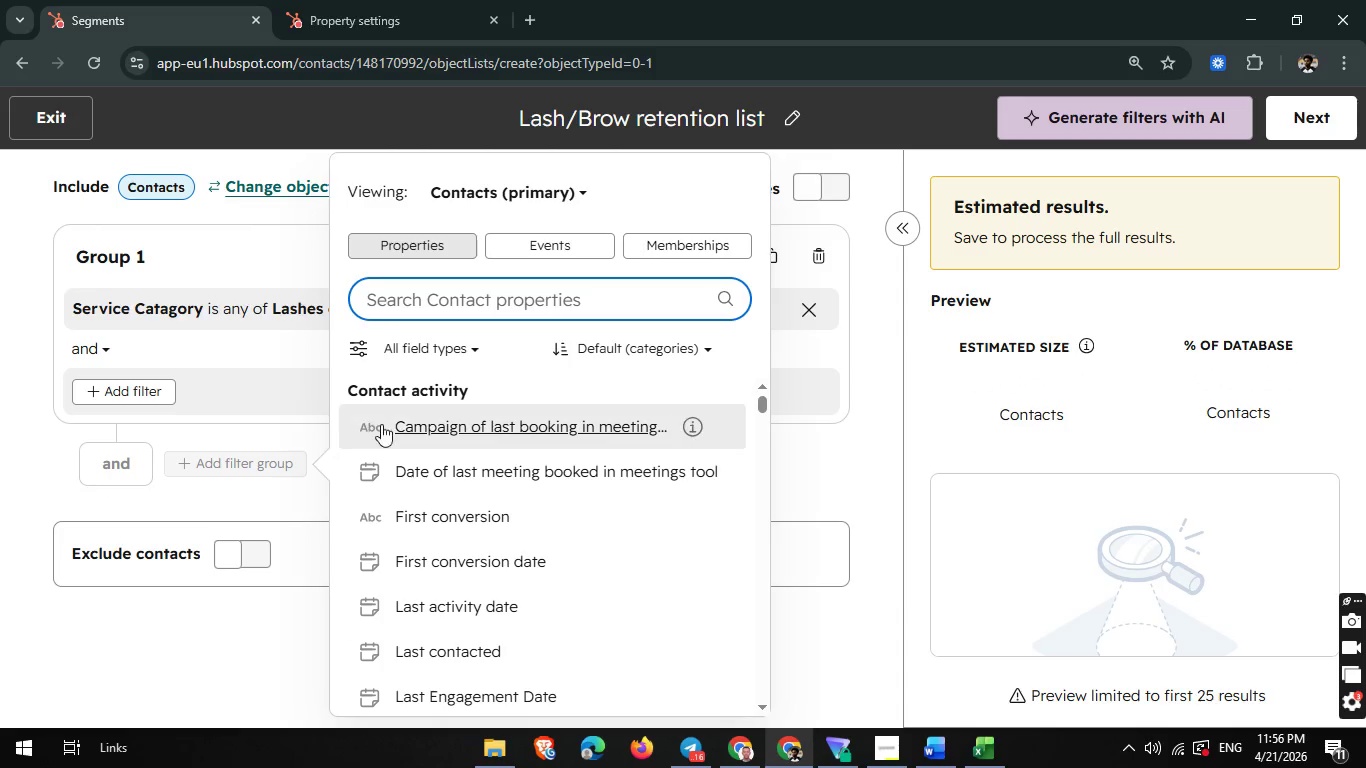 
left_click([452, 299])
 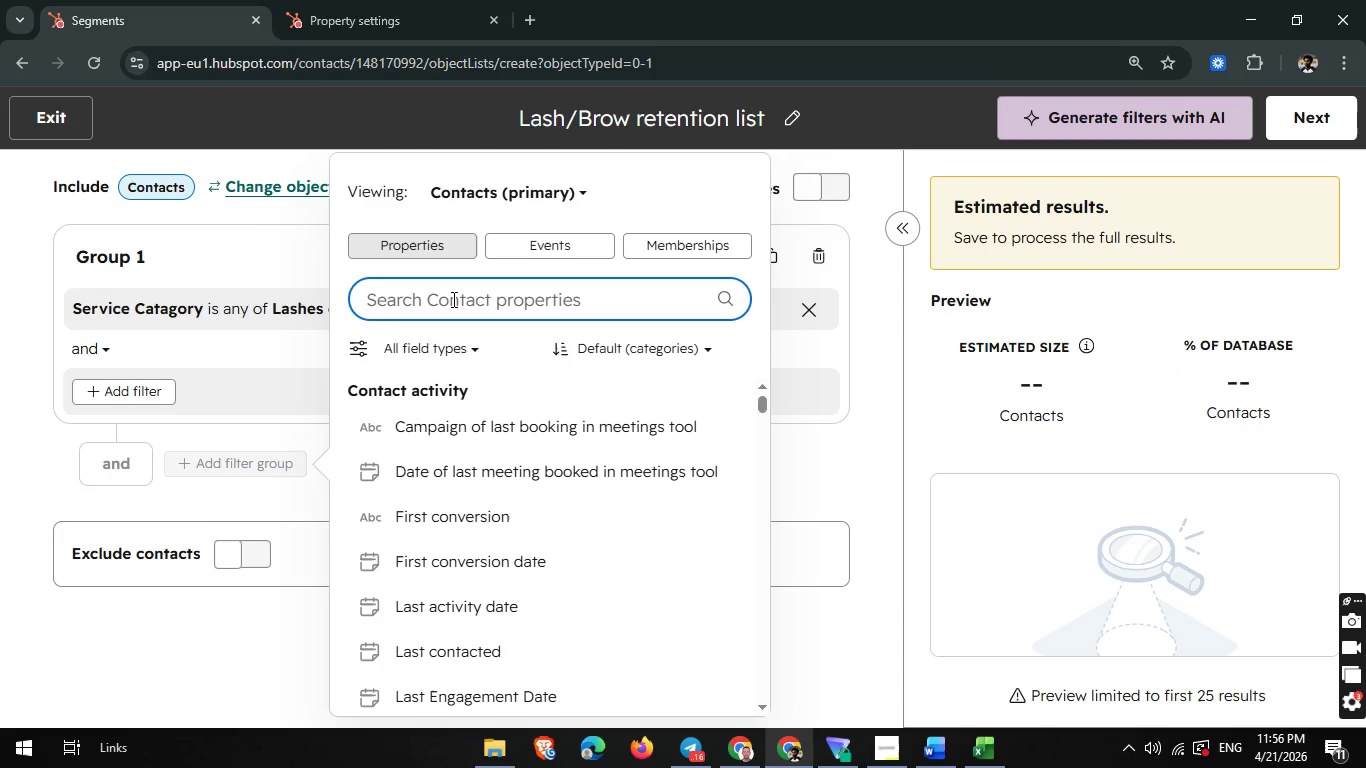 
type(membe)
 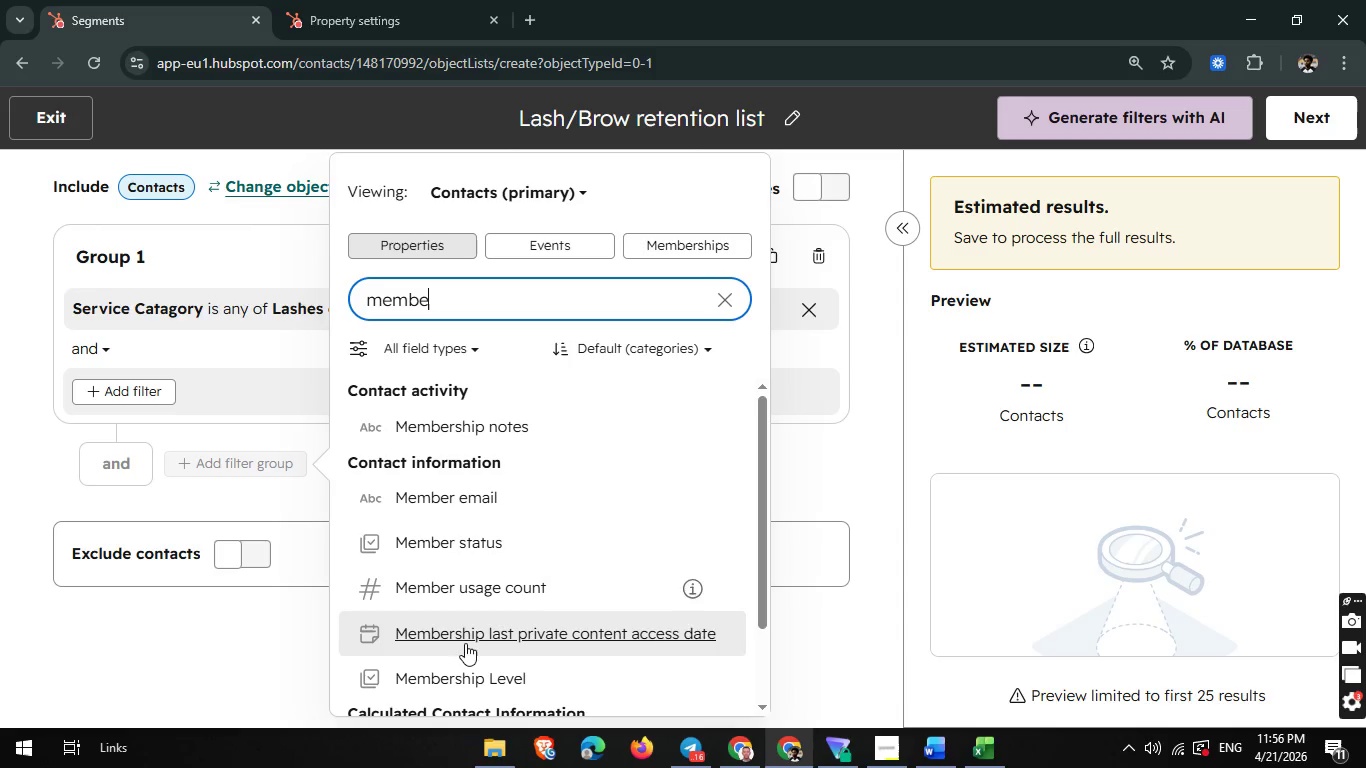 
left_click([462, 662])
 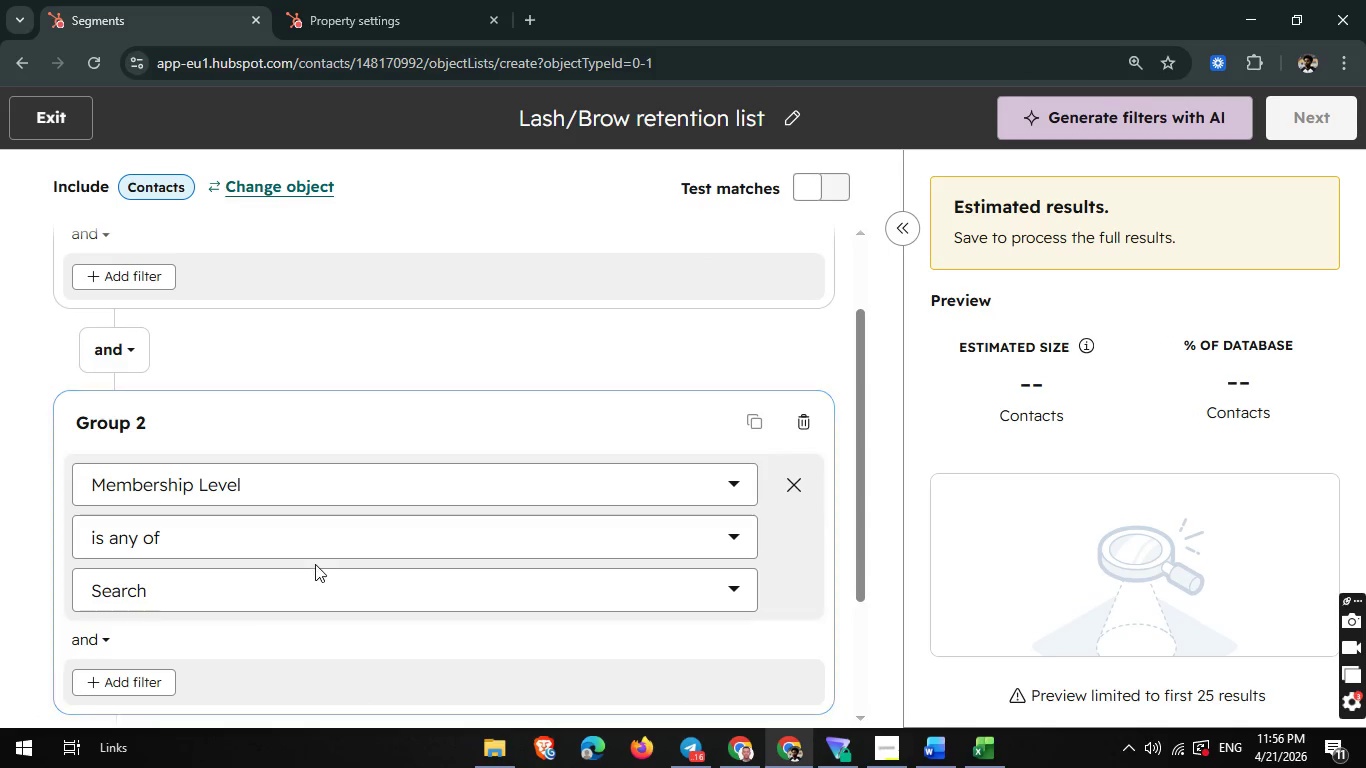 
left_click([272, 578])
 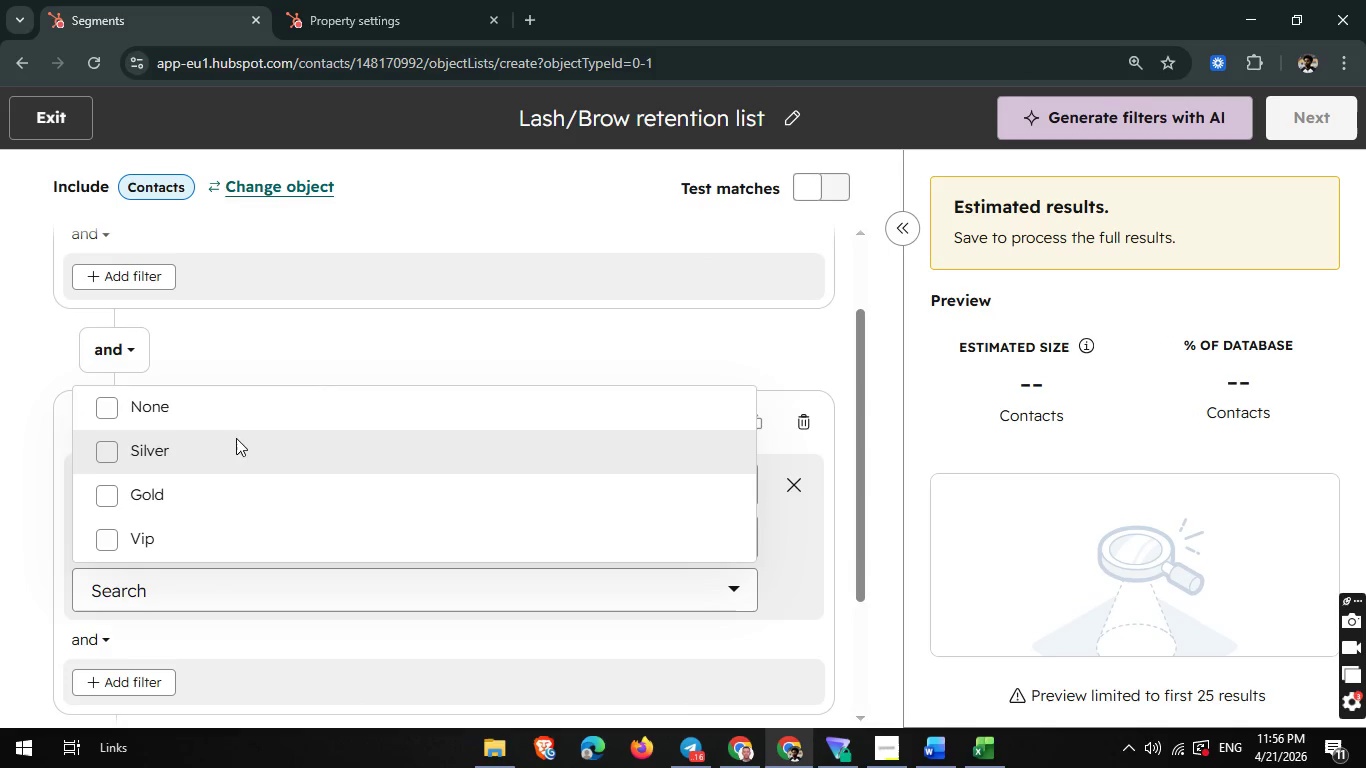 
left_click([247, 406])
 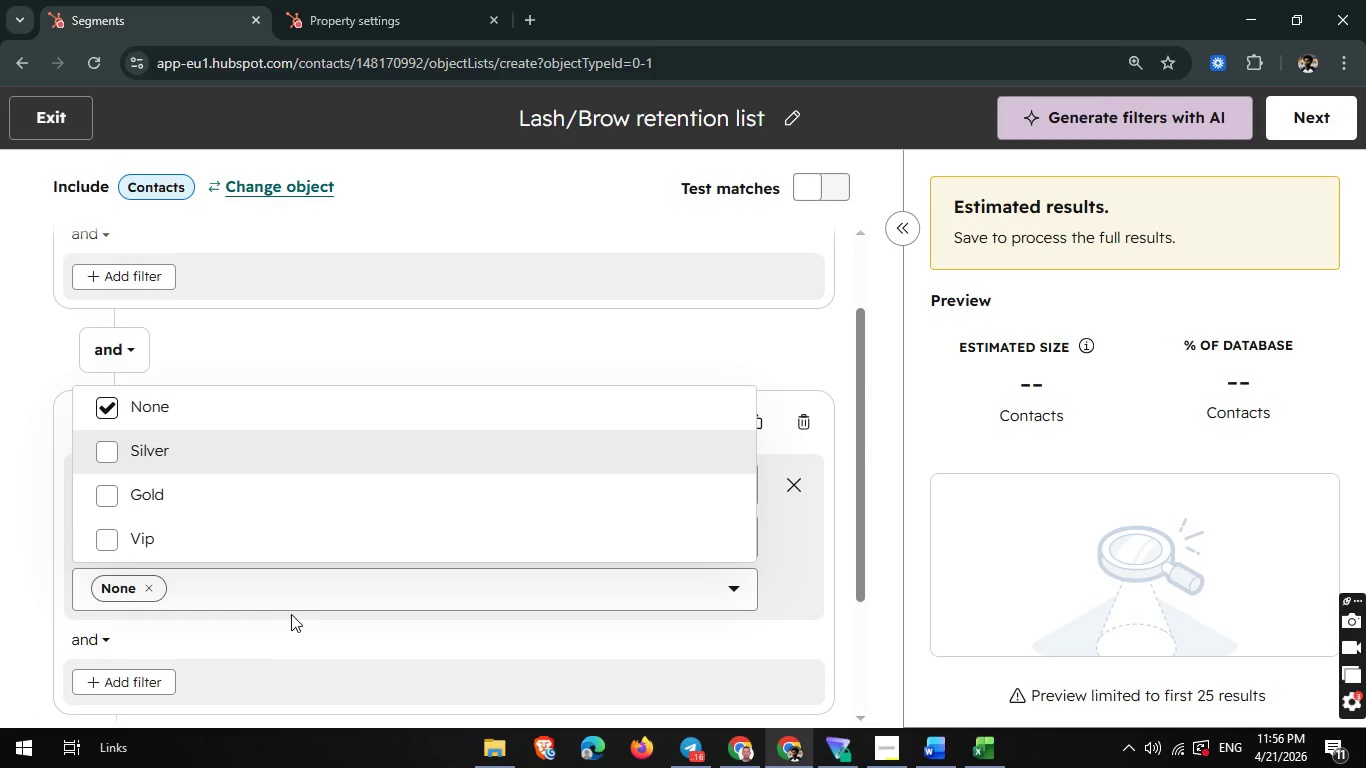 
left_click([259, 649])
 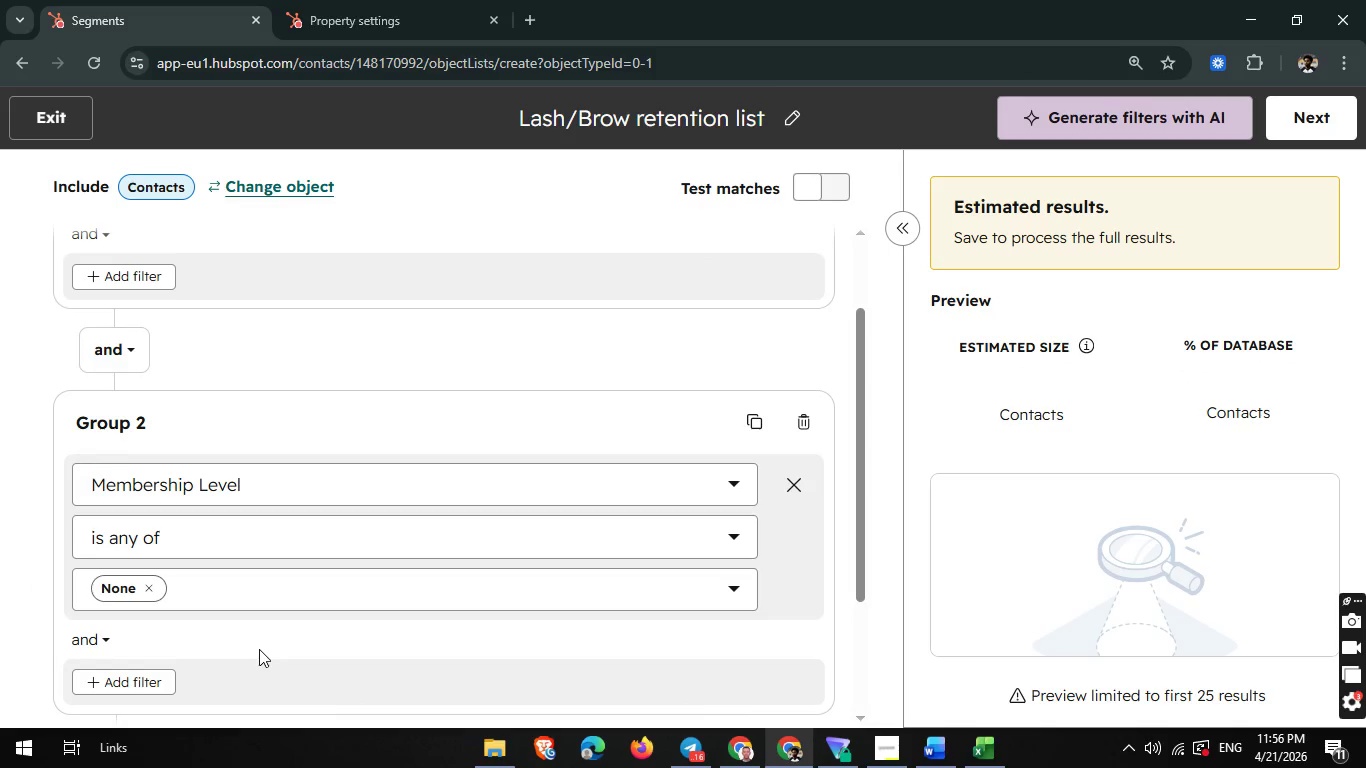 
scroll: coordinate [259, 649], scroll_direction: none, amount: 0.0
 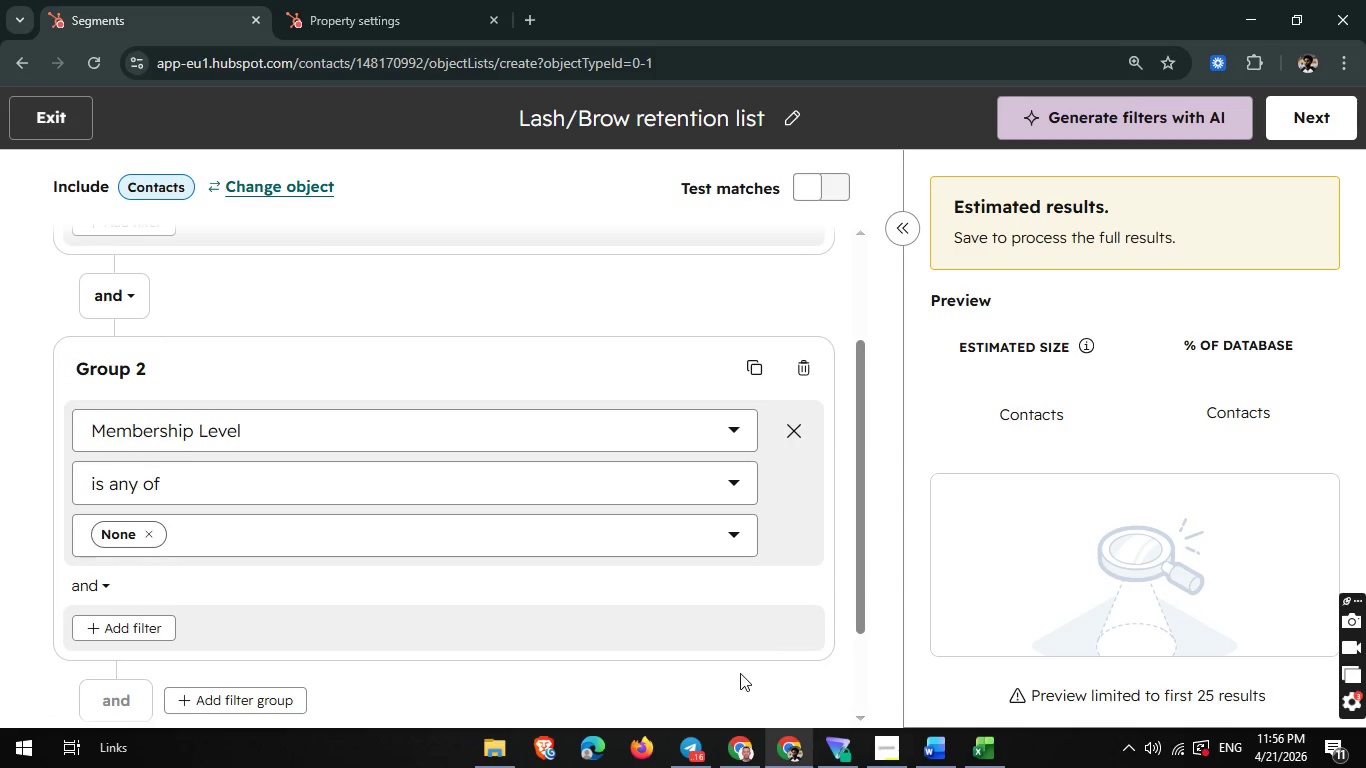 
left_click([733, 679])
 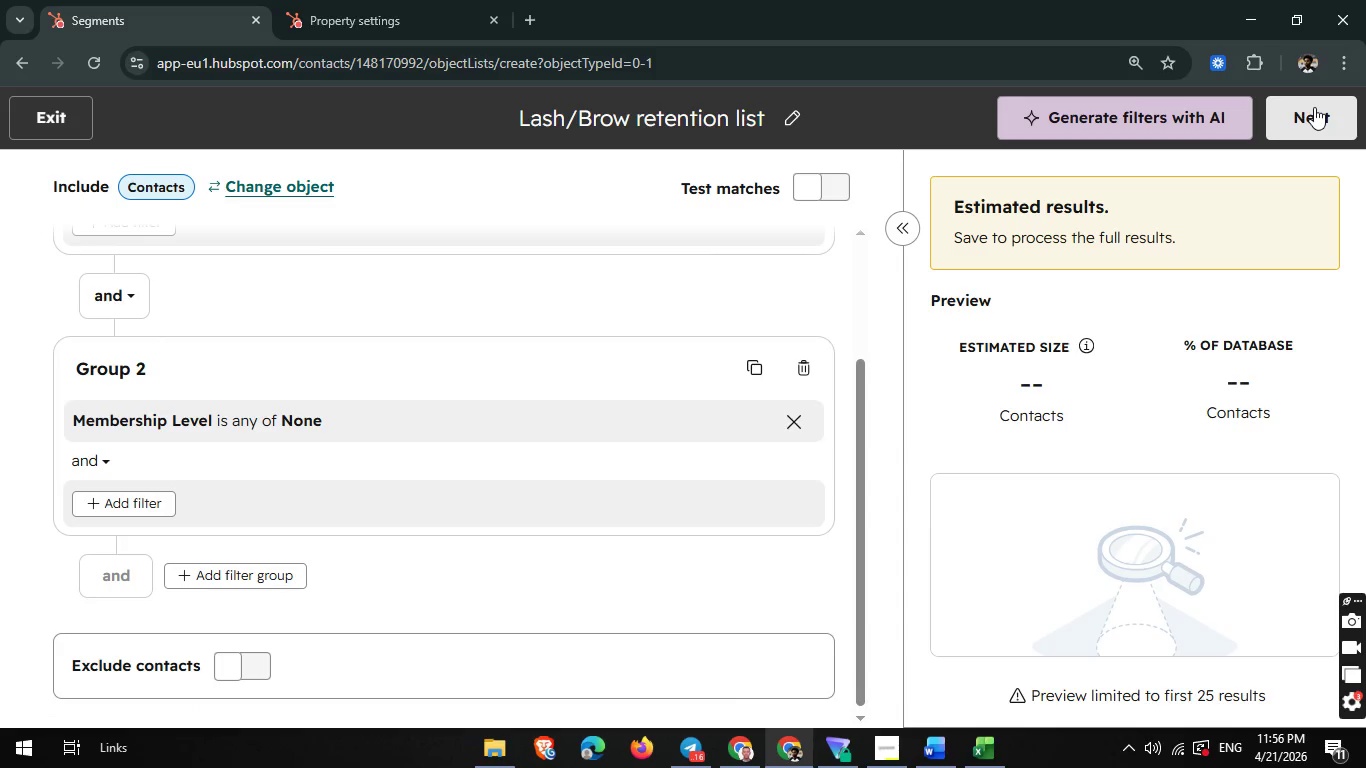 
wait(11.06)
 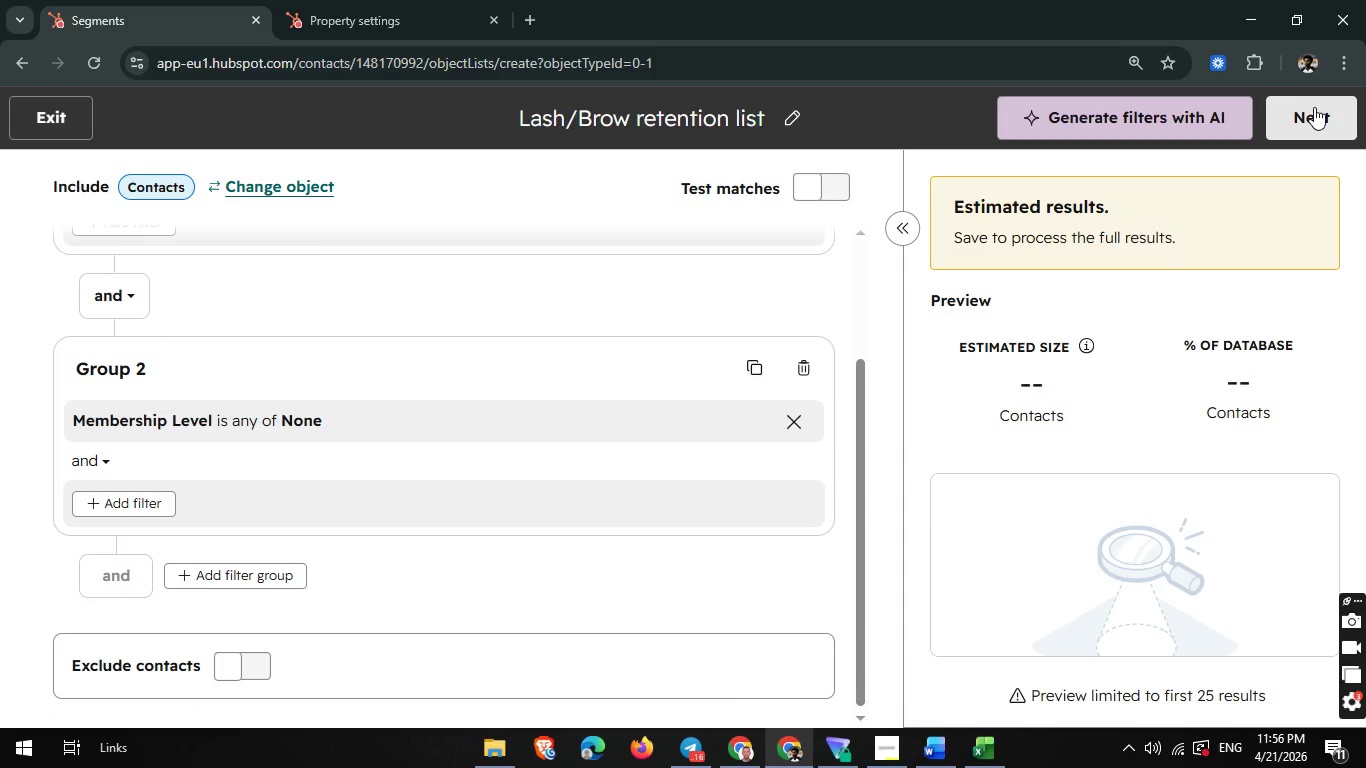 
left_click([1341, 110])
 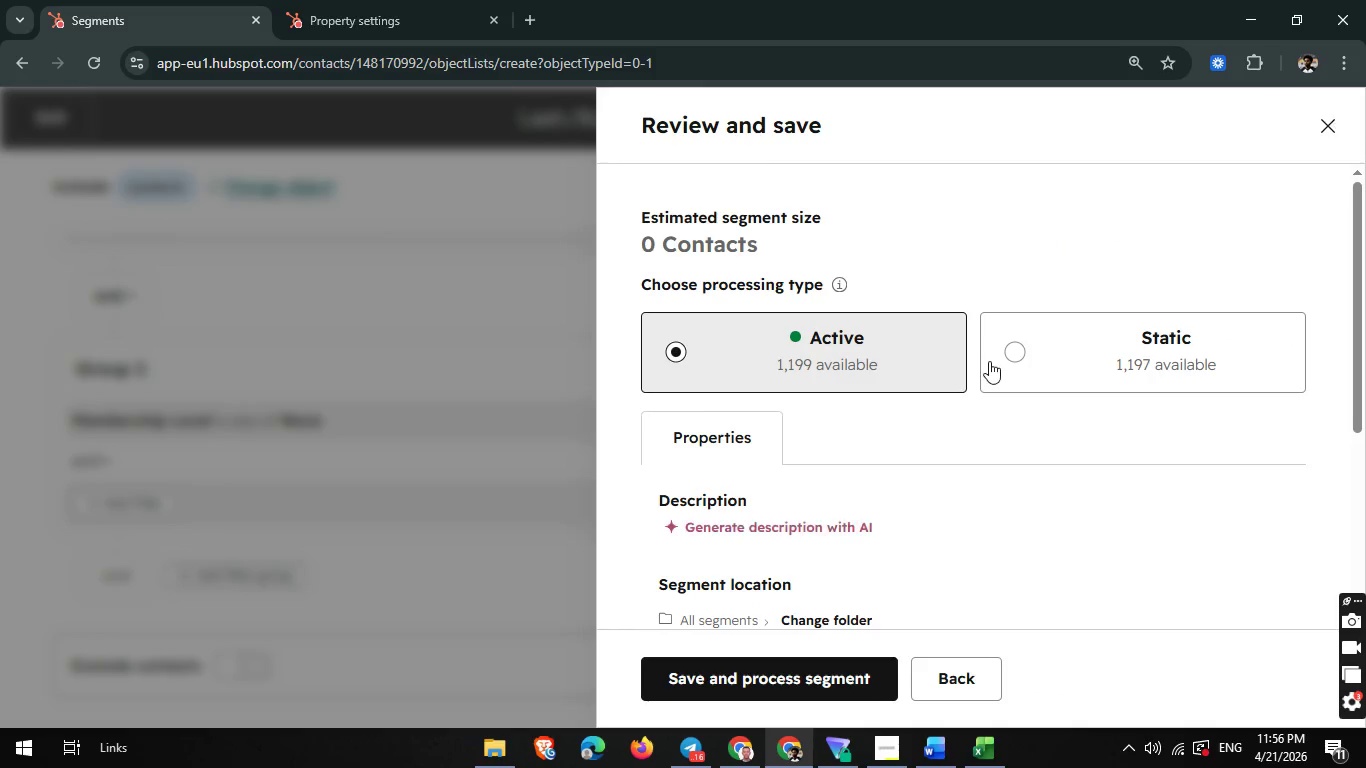 
scroll: coordinate [989, 361], scroll_direction: down, amount: 2.0
 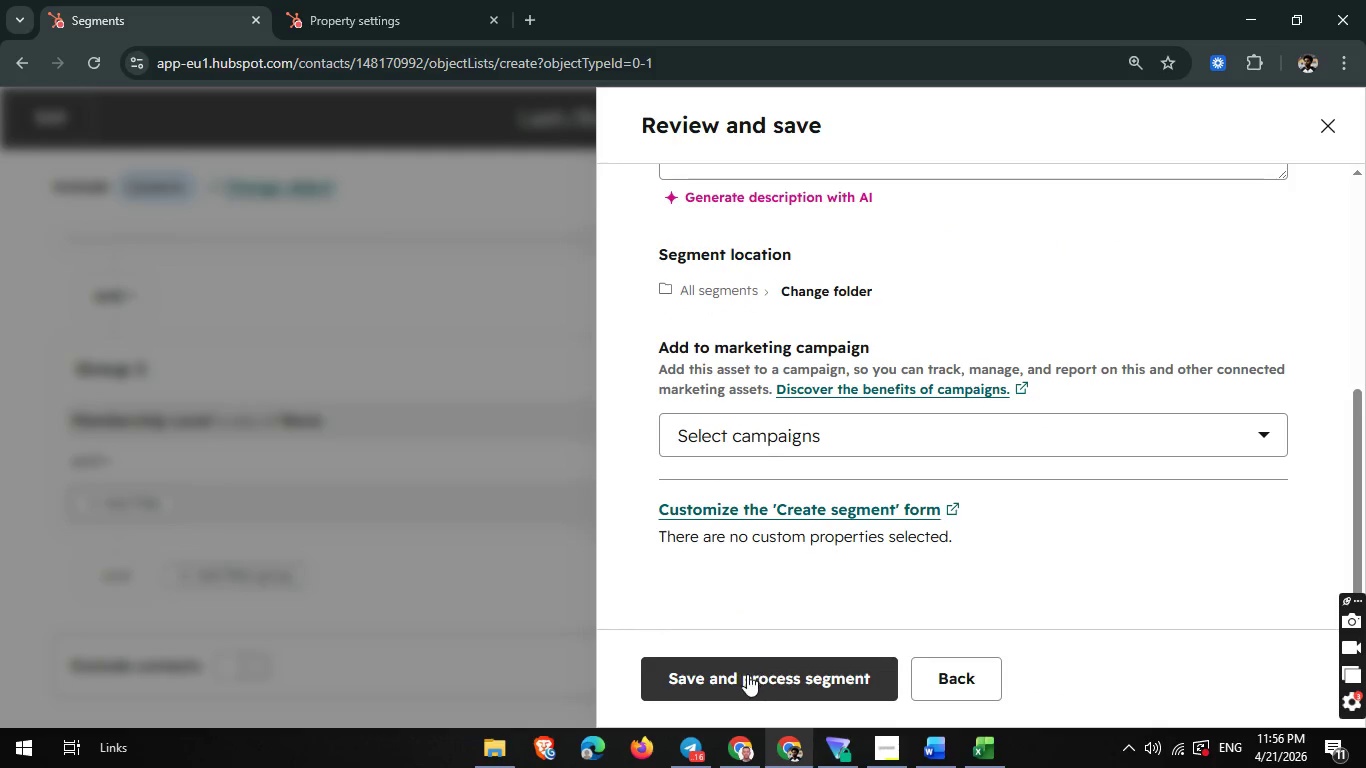 
left_click([747, 674])
 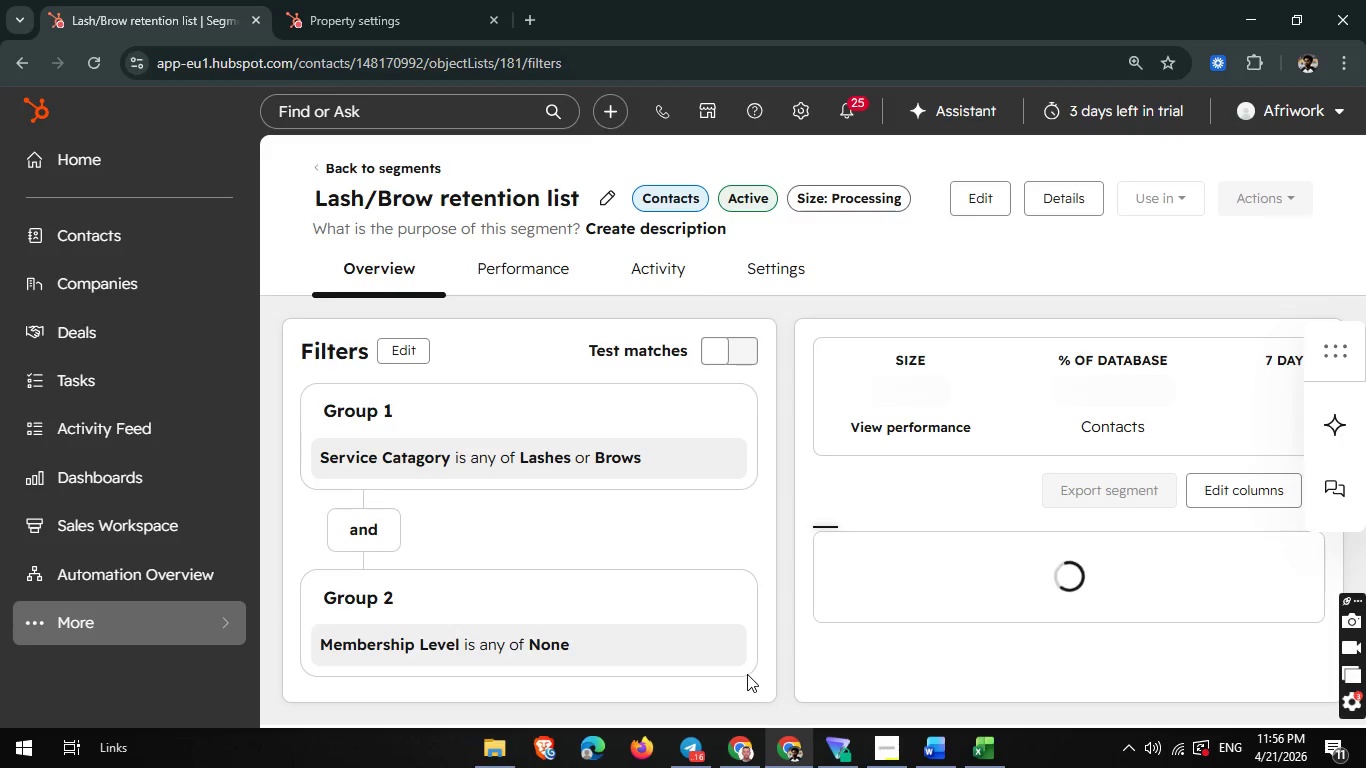 
wait(10.94)
 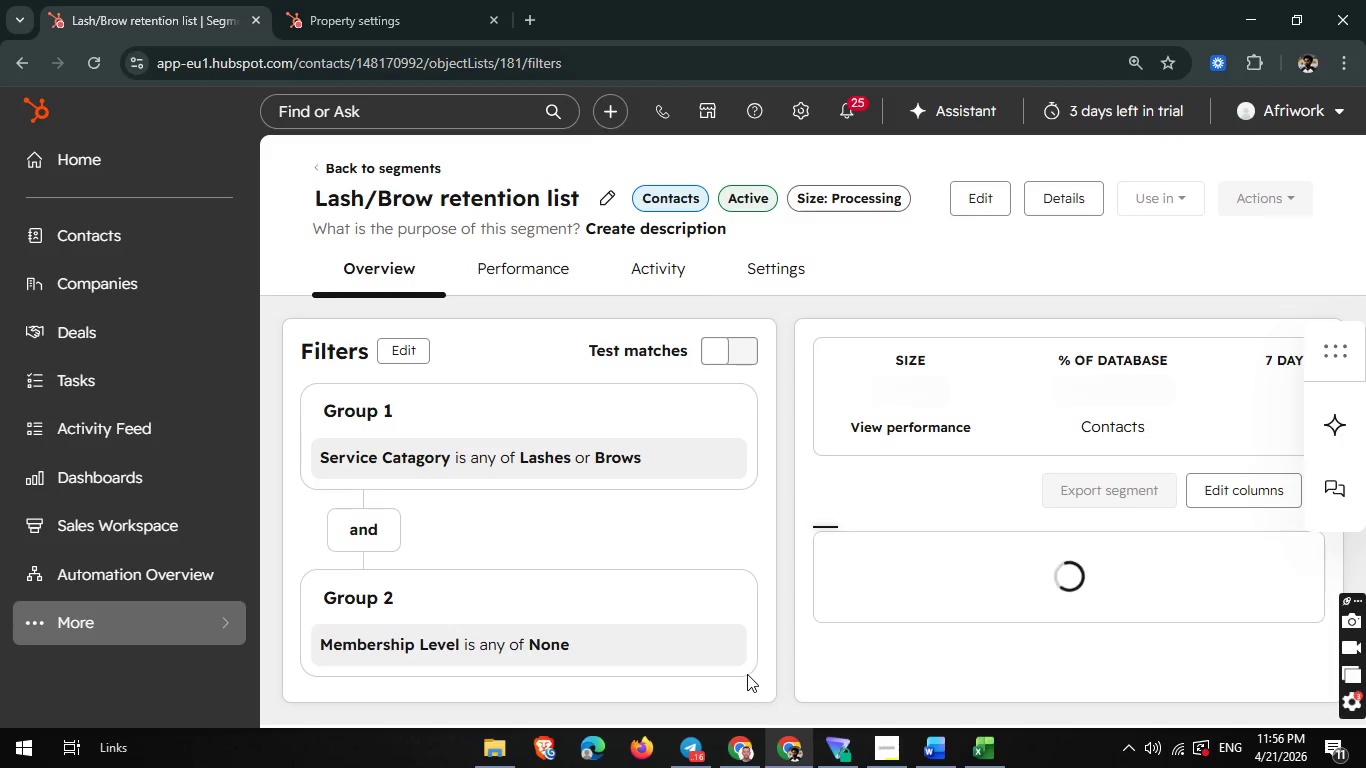 
scroll: coordinate [914, 453], scroll_direction: down, amount: 10.0
 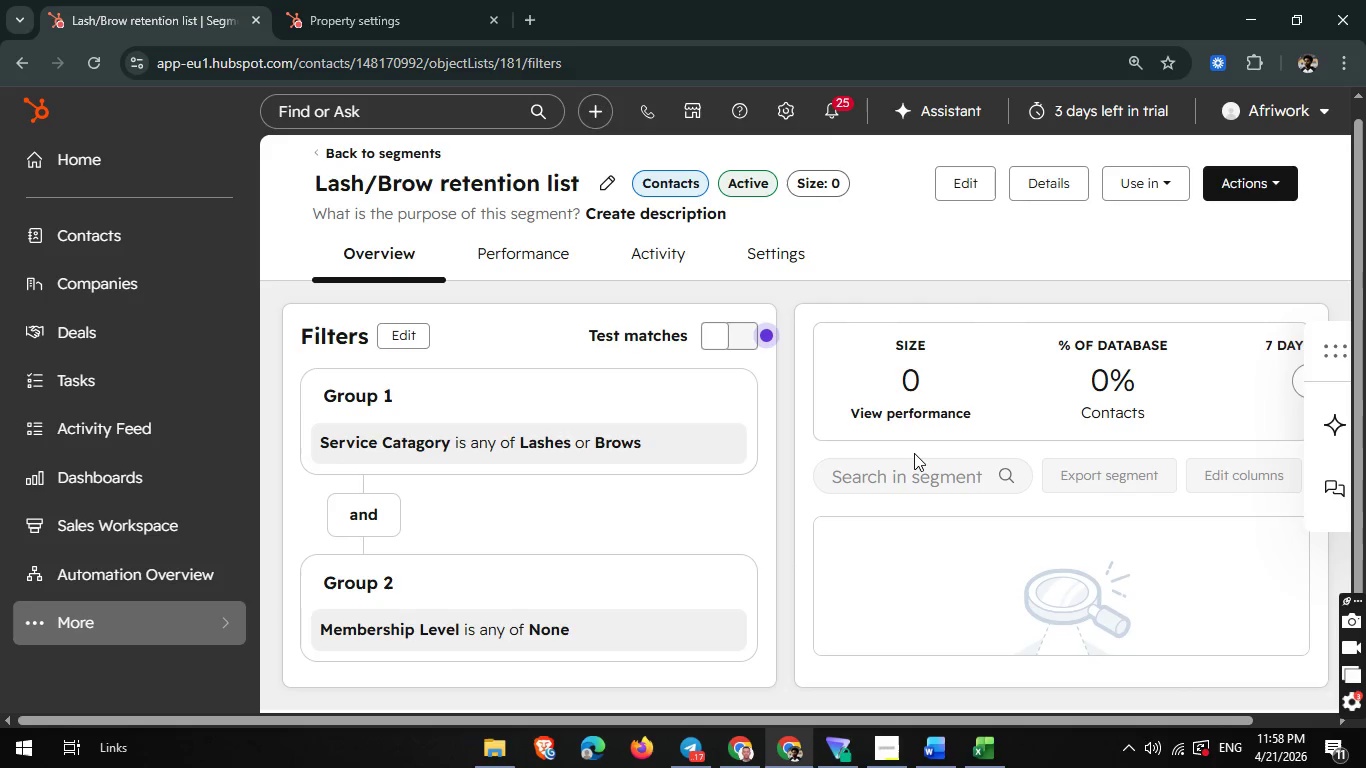 
wait(76.26)
 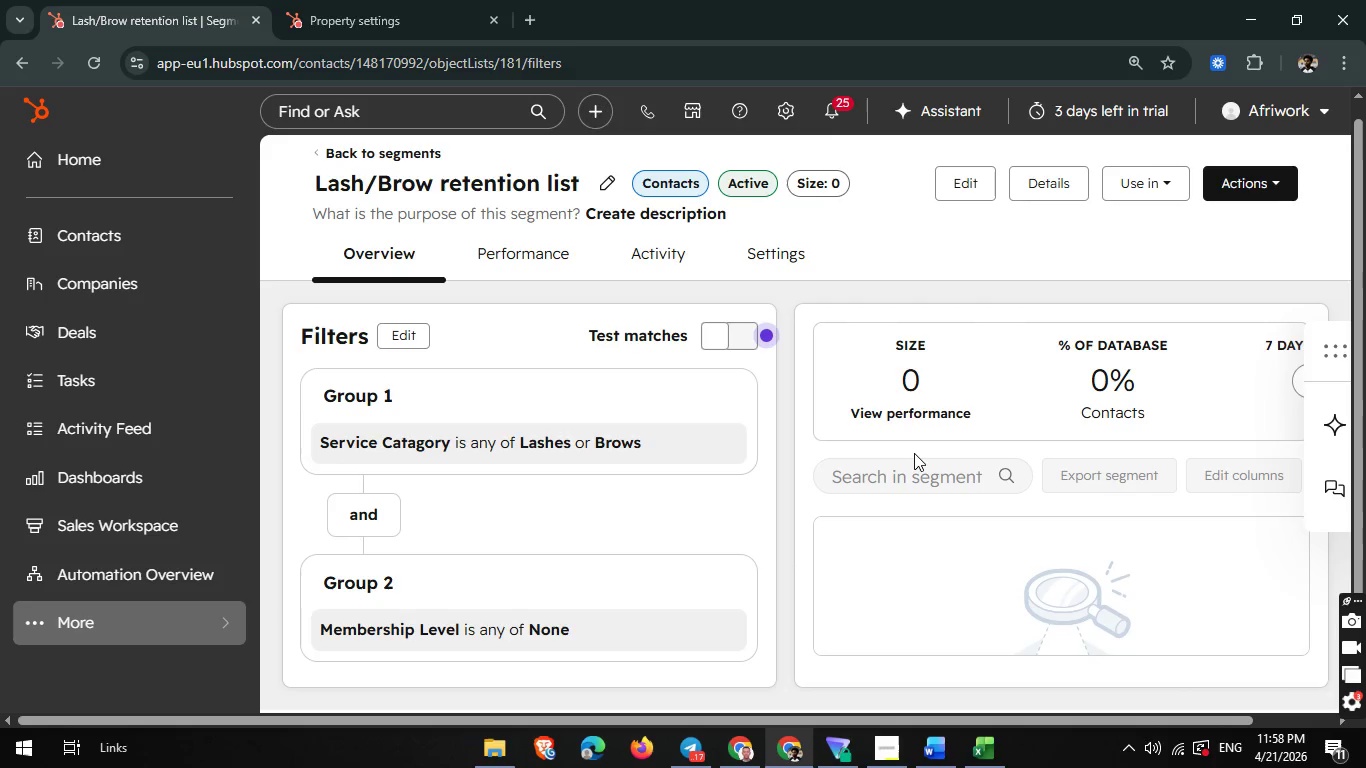 
left_click([119, 223])
 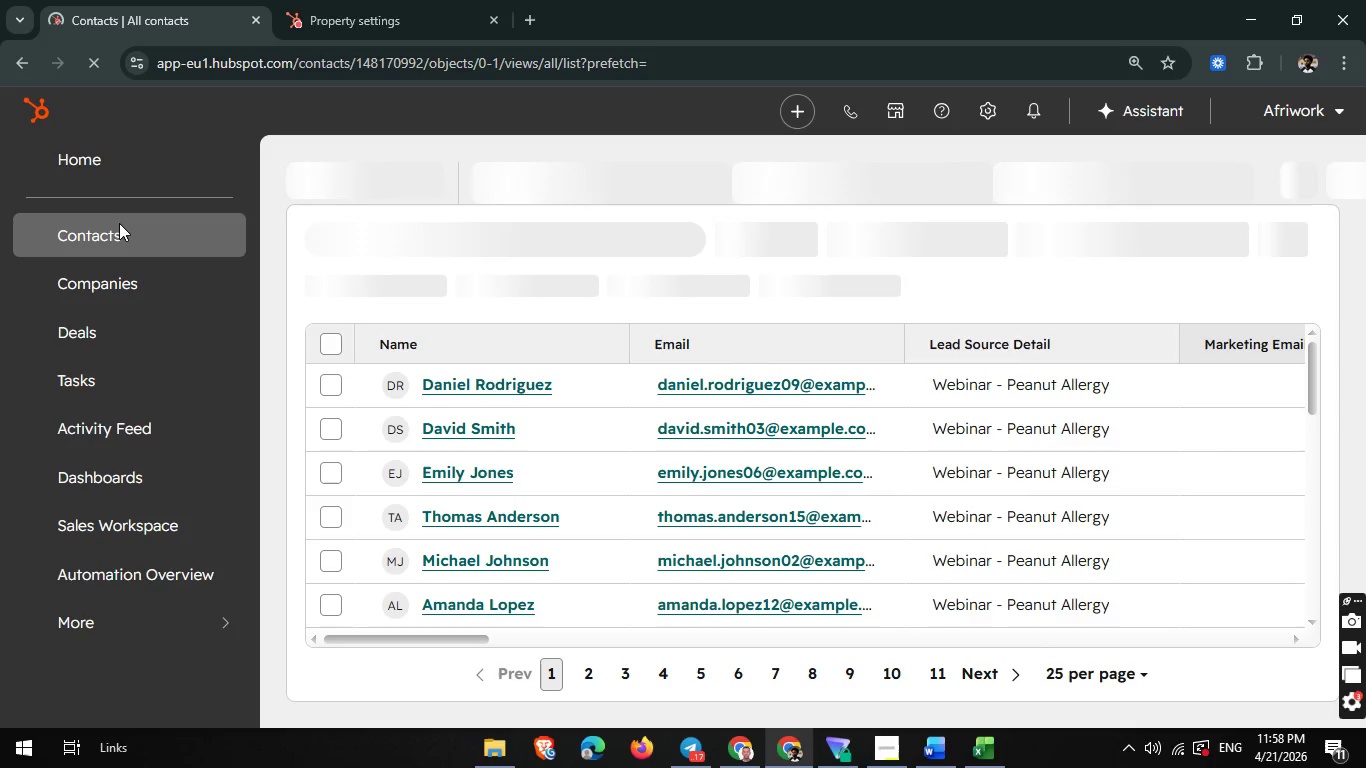 
wait(17.62)
 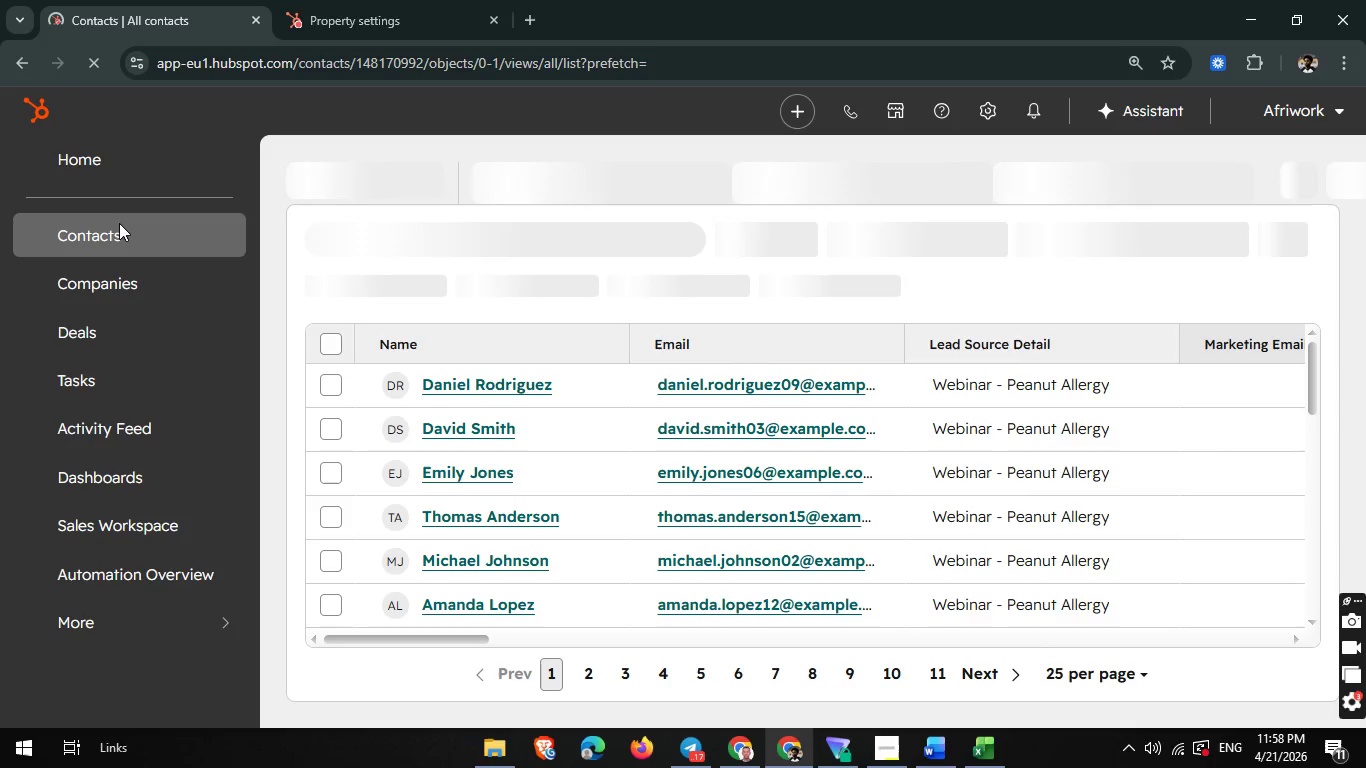 
left_click([952, 232])
 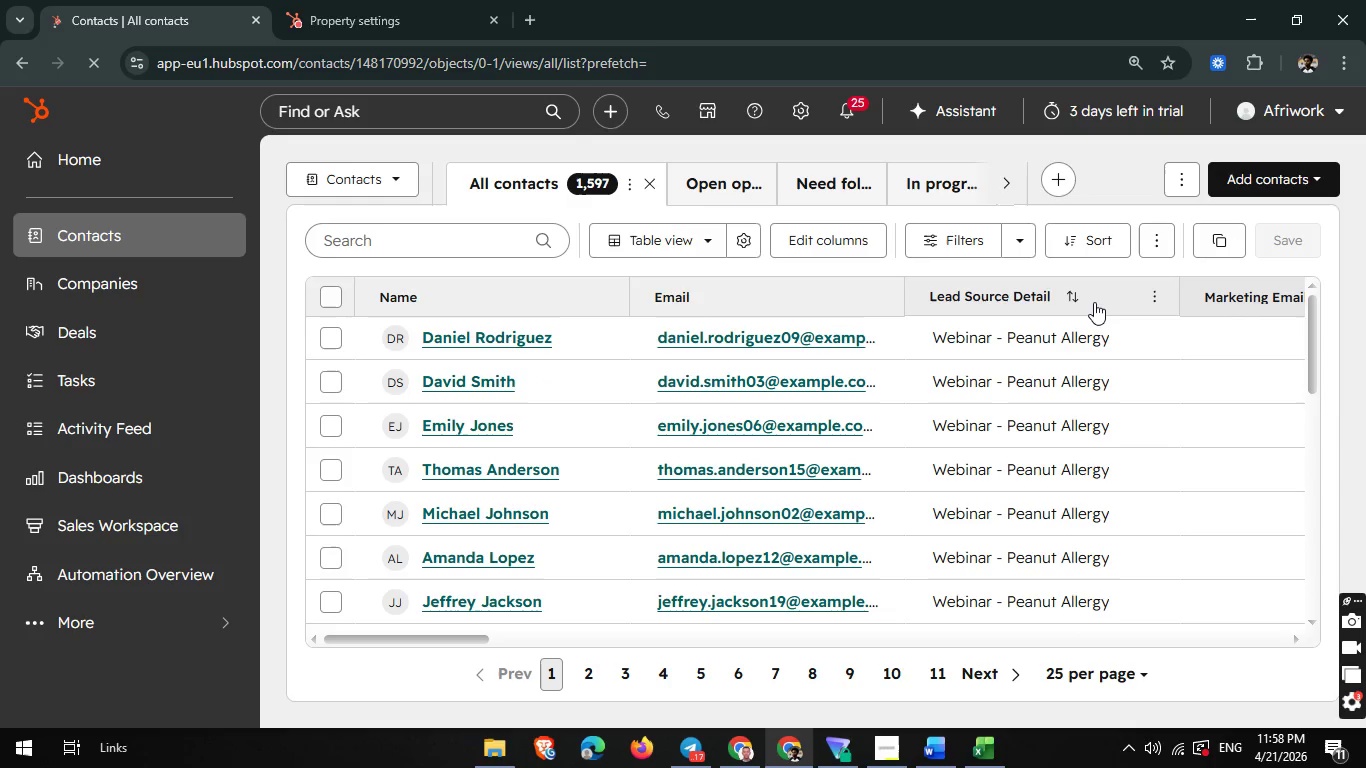 
wait(5.01)
 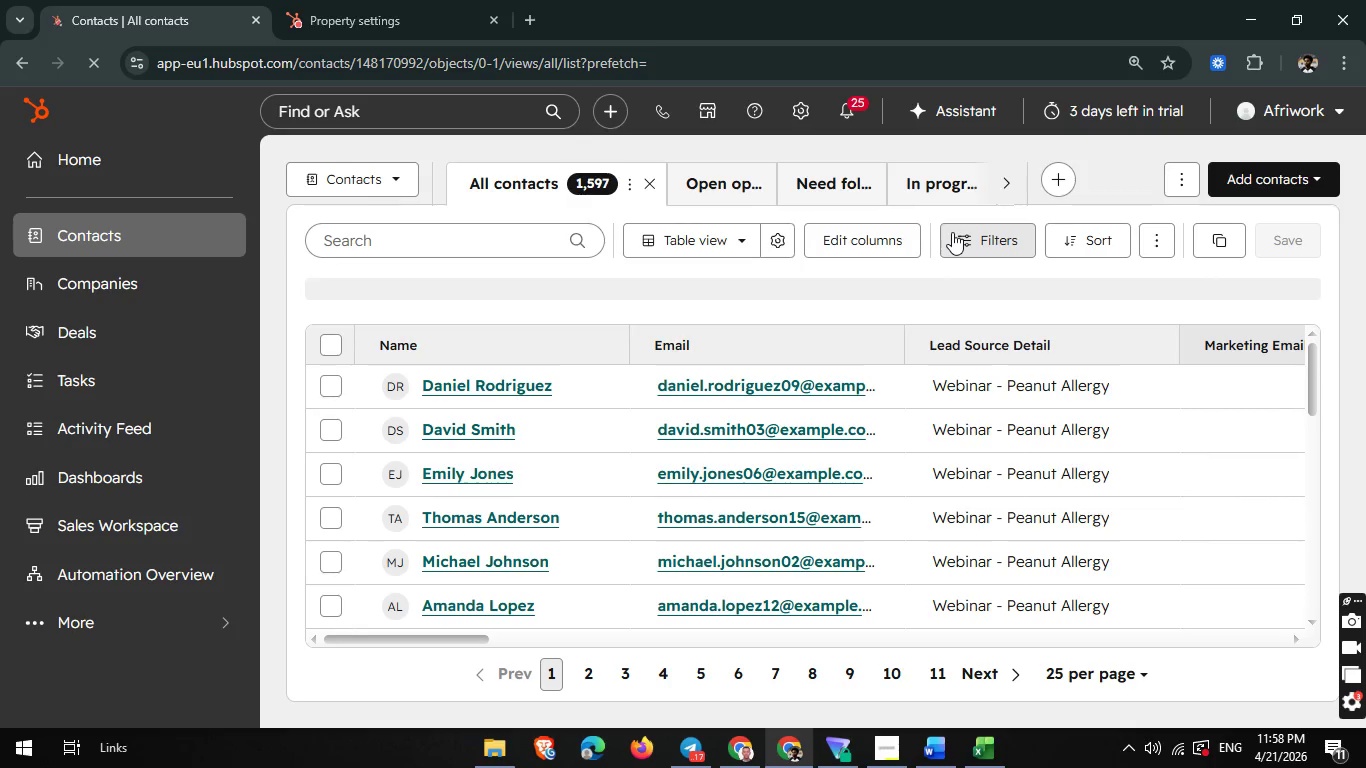 
left_click([974, 231])
 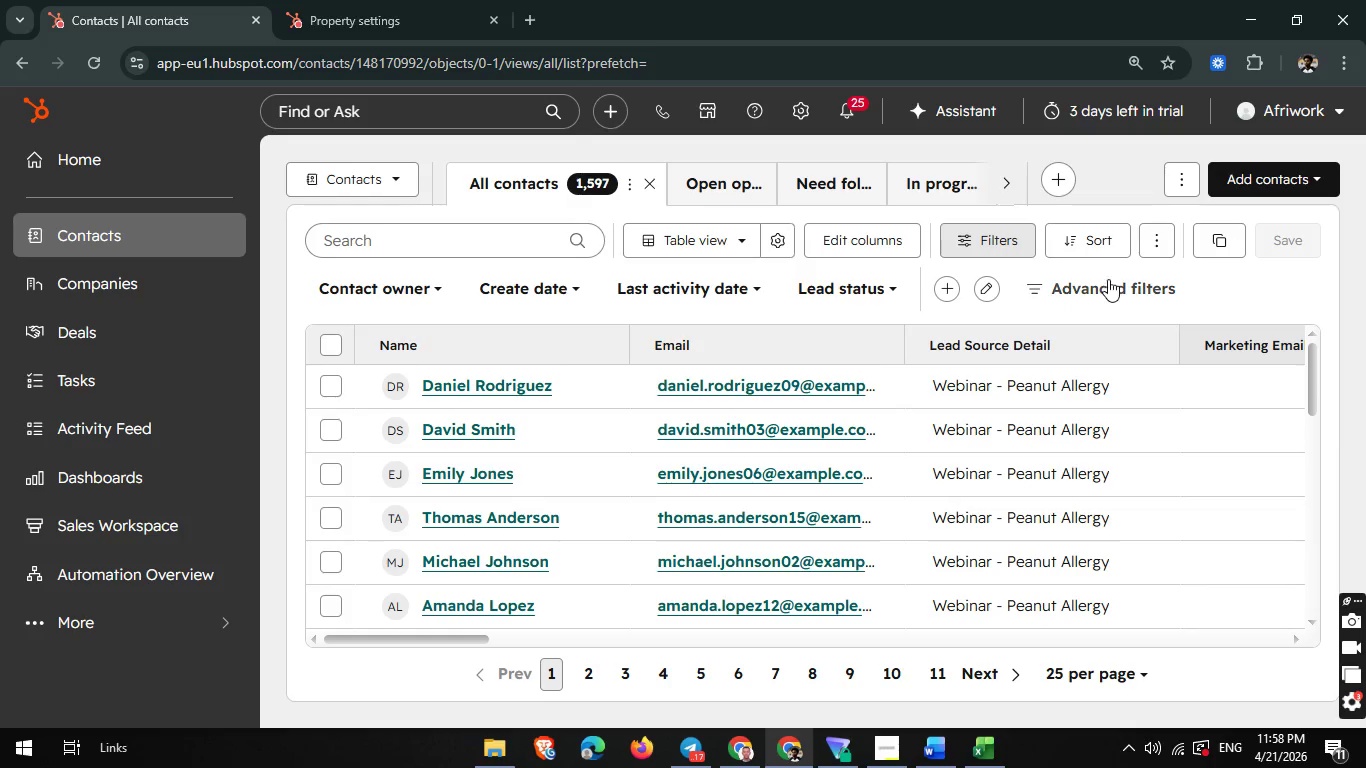 
left_click([1107, 276])
 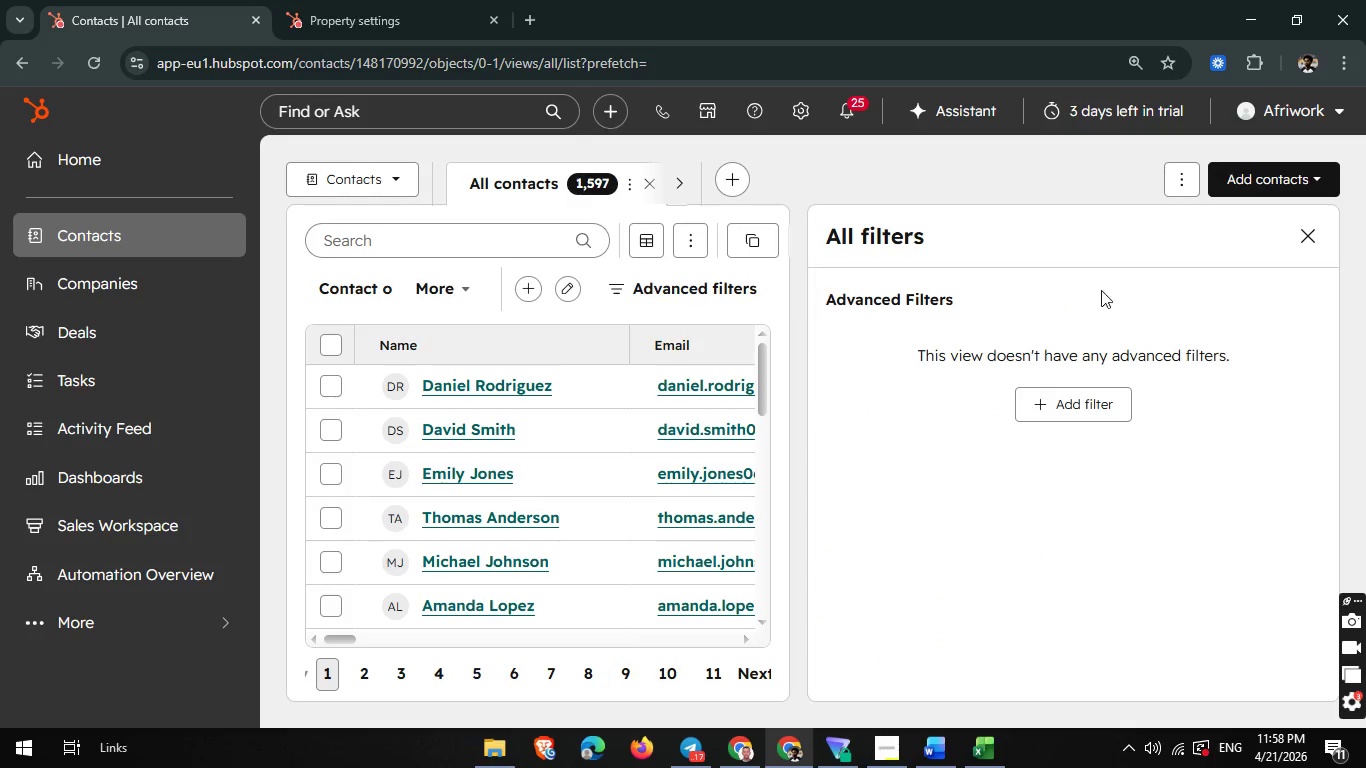 
left_click([1047, 418])
 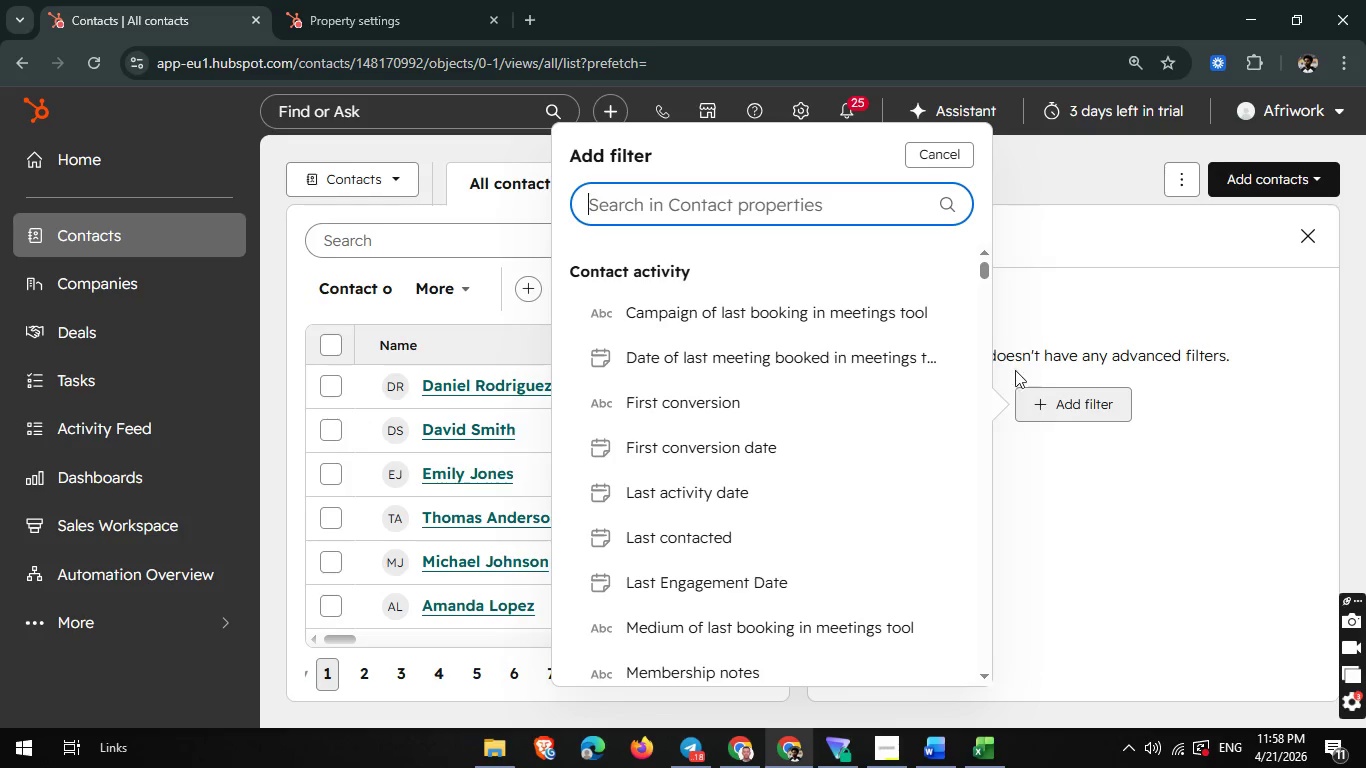 
wait(5.58)
 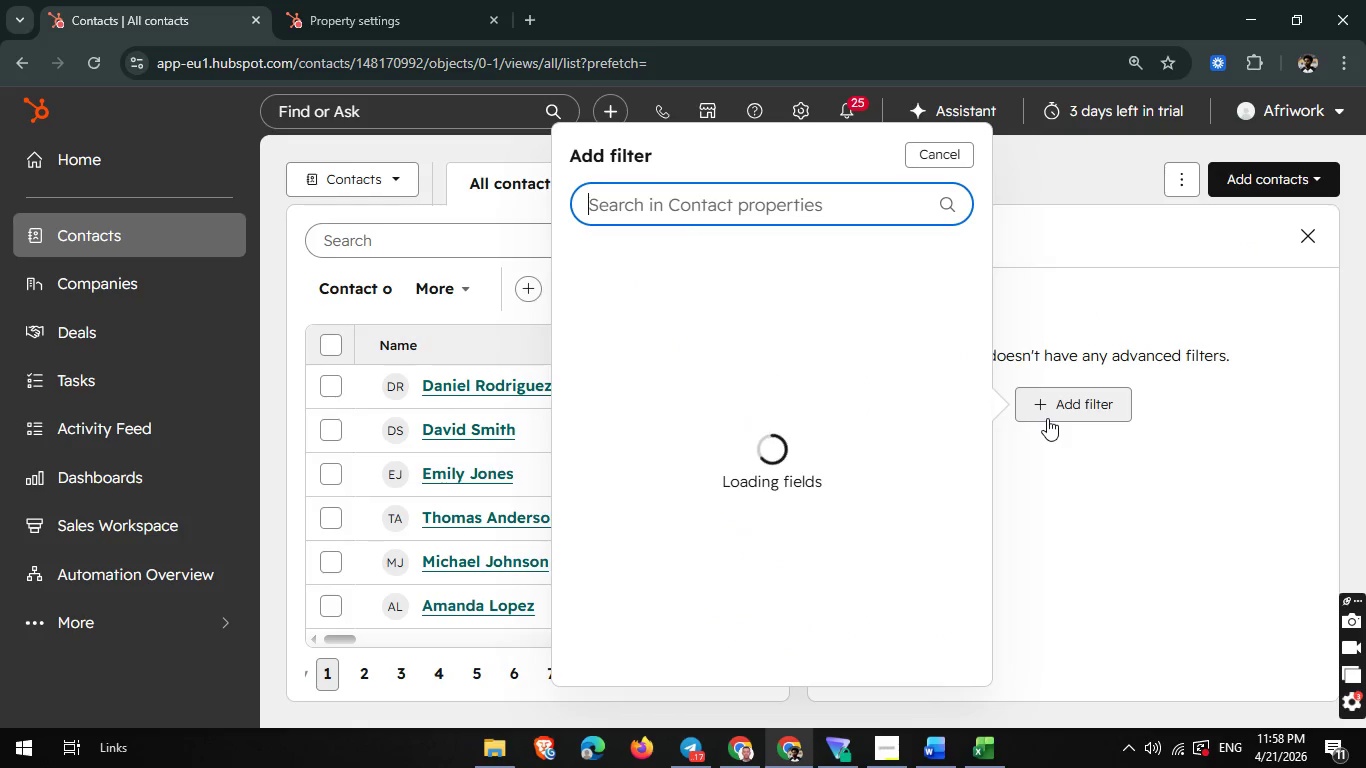 
left_click([696, 213])
 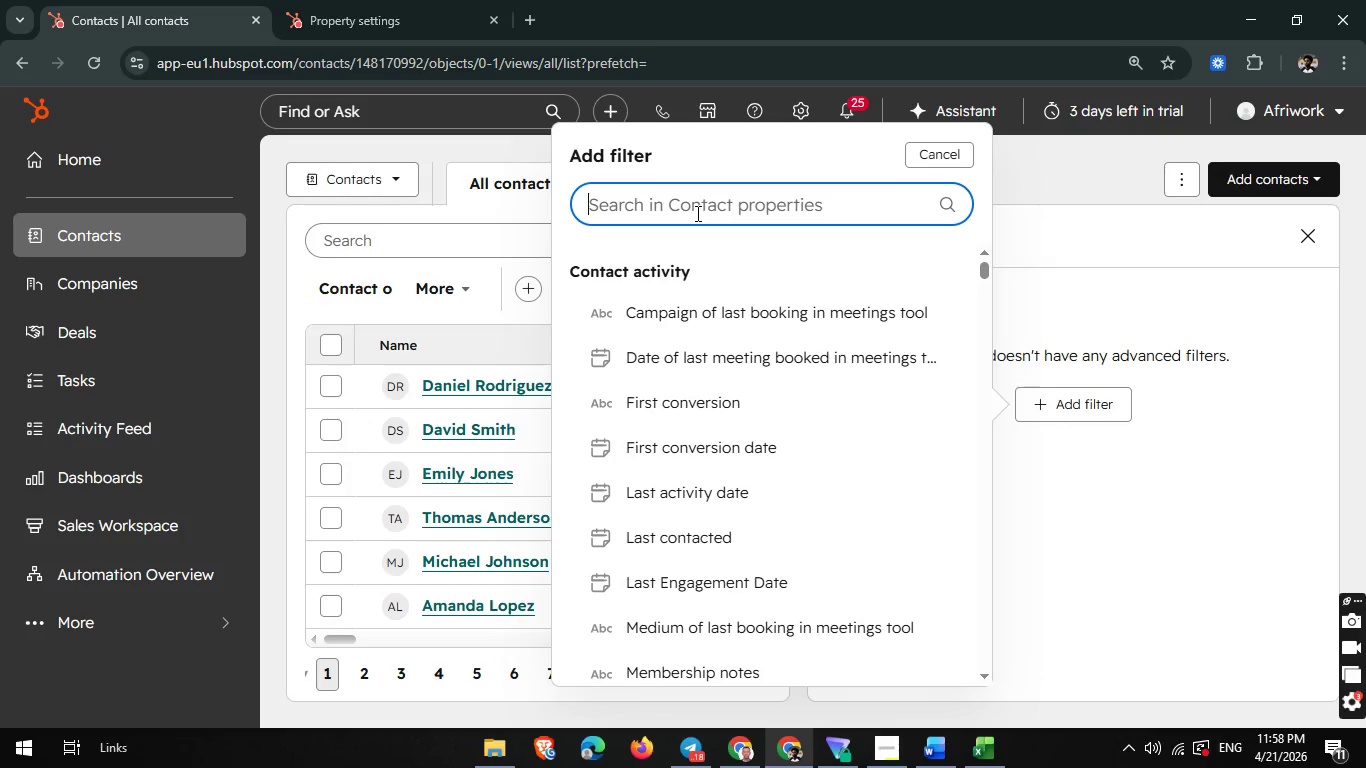 
wait(5.39)
 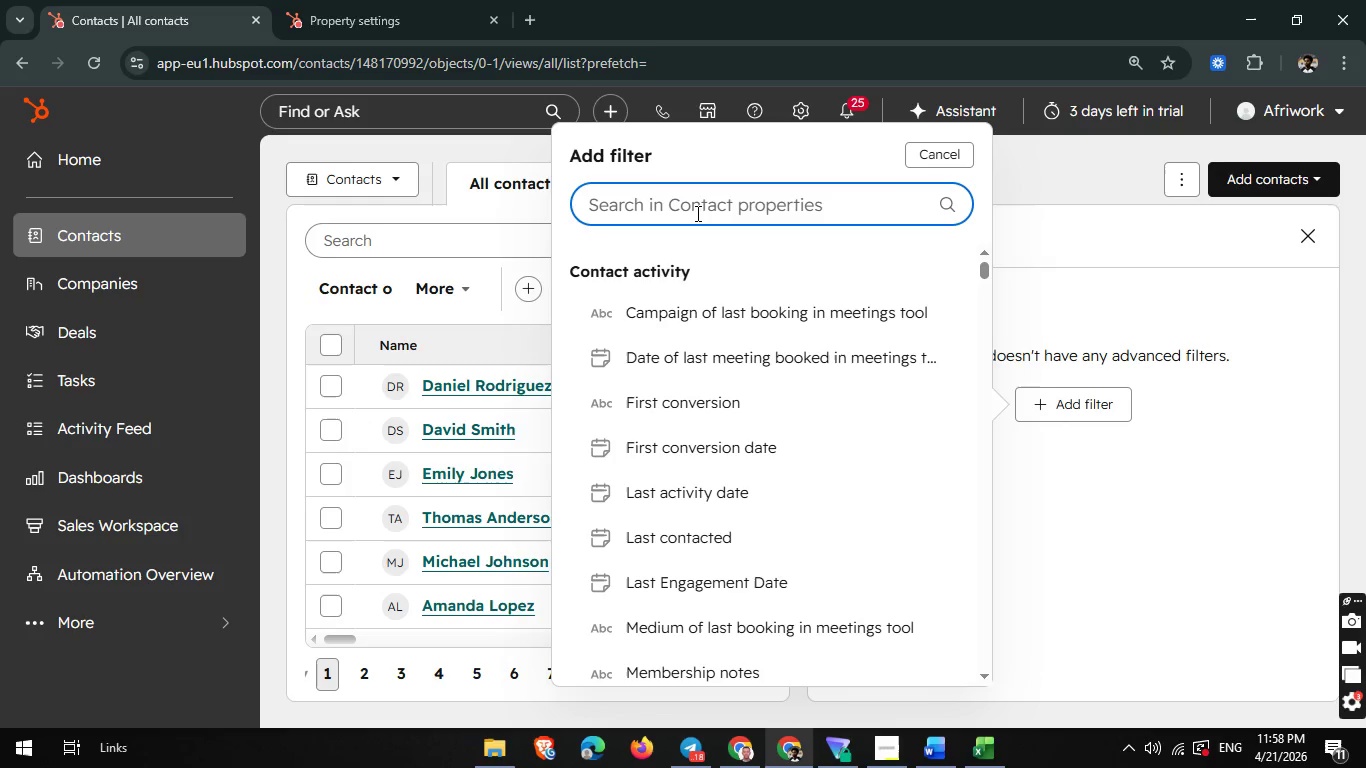 
type(membe)
 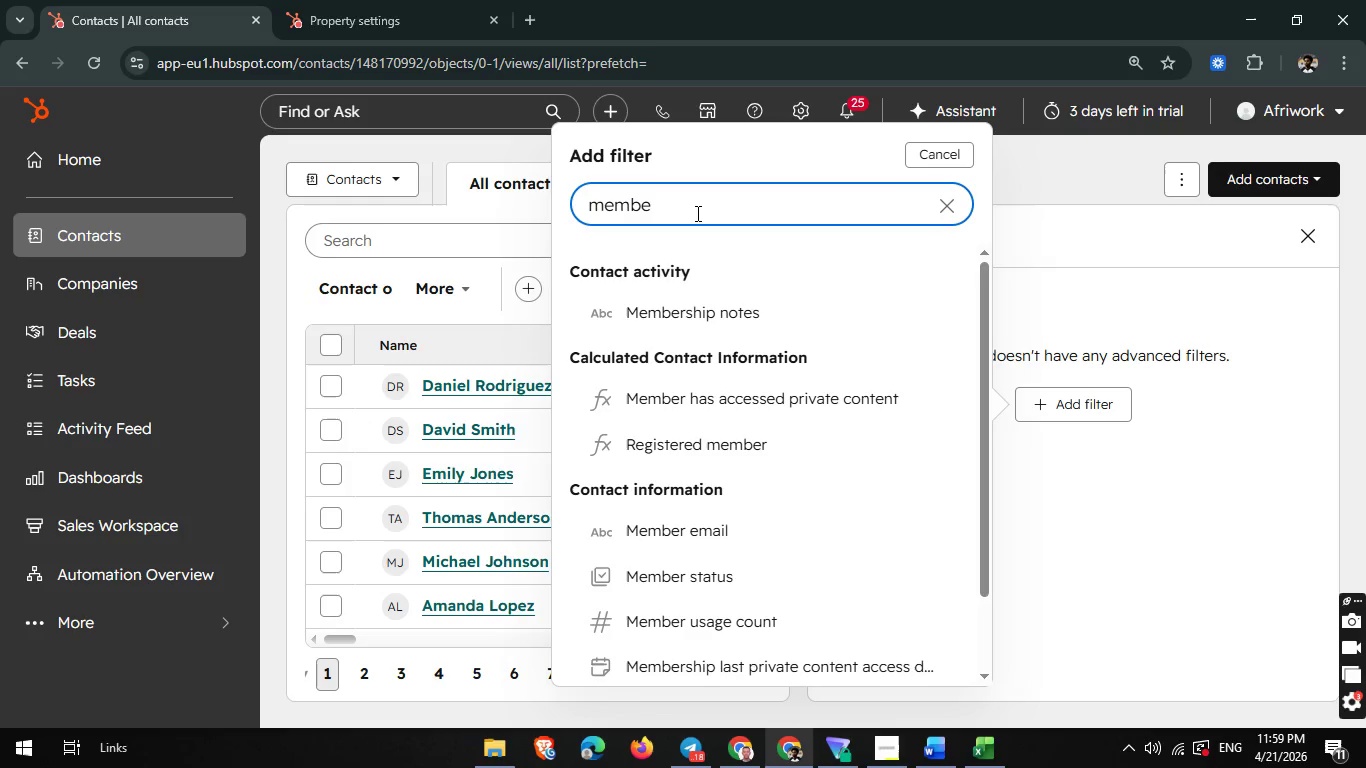 
wait(14.39)
 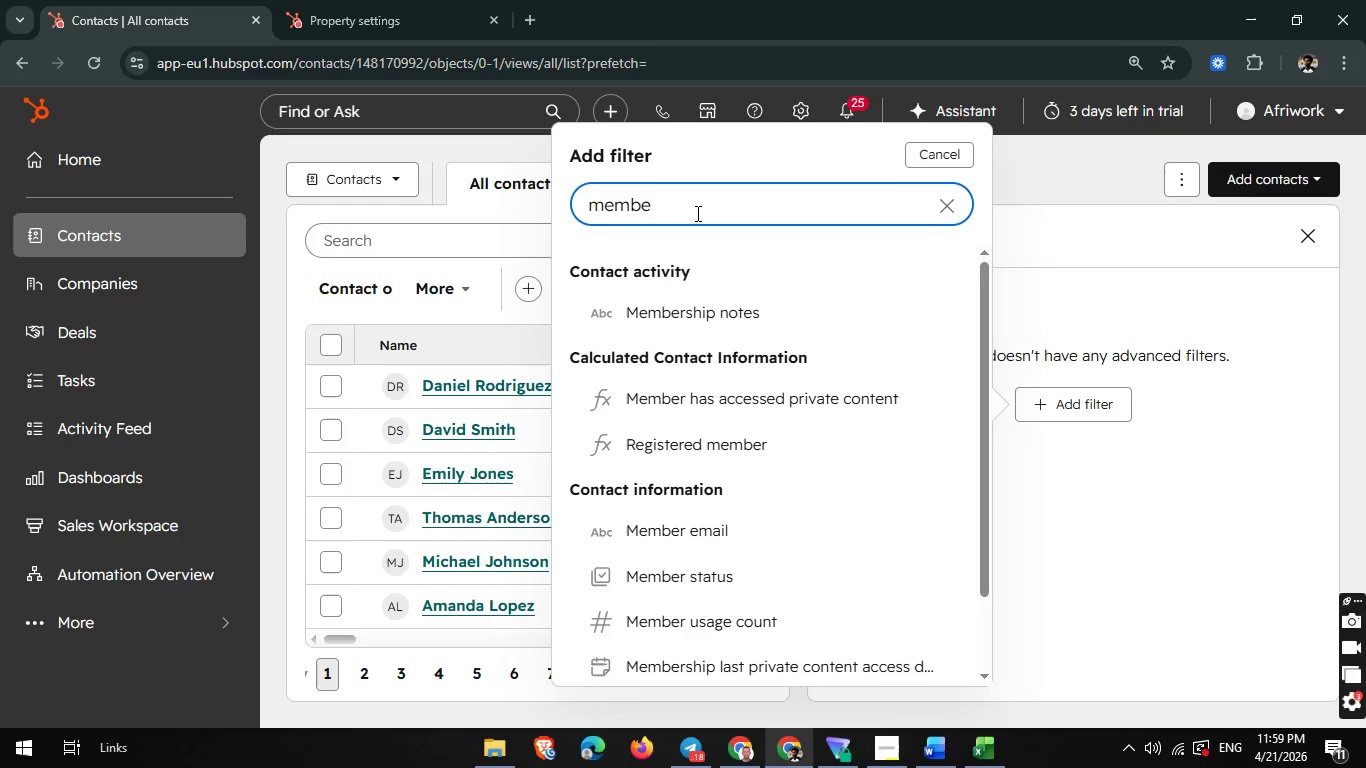 
key(Backspace)
key(Backspace)
key(Backspace)
key(Backspace)
key(Backspace)
type(impo)
 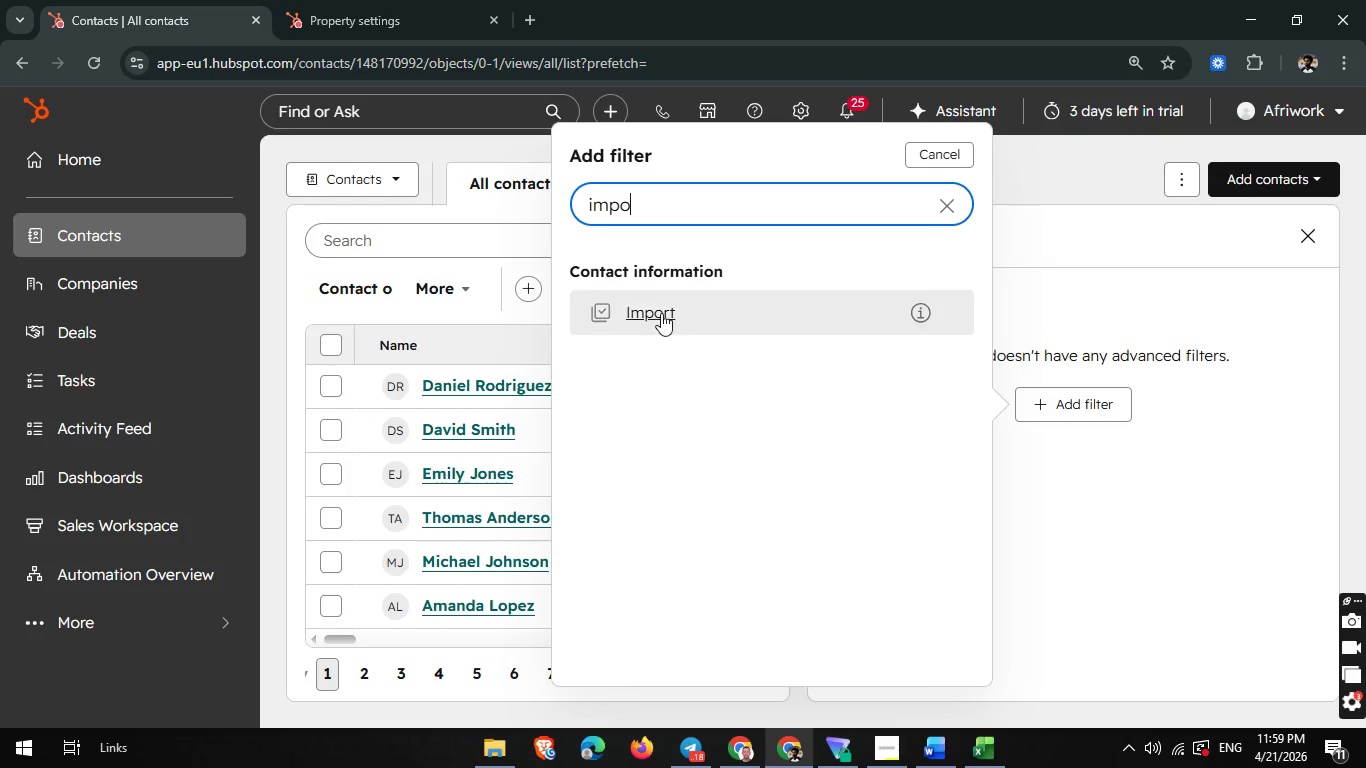 
left_click([659, 306])
 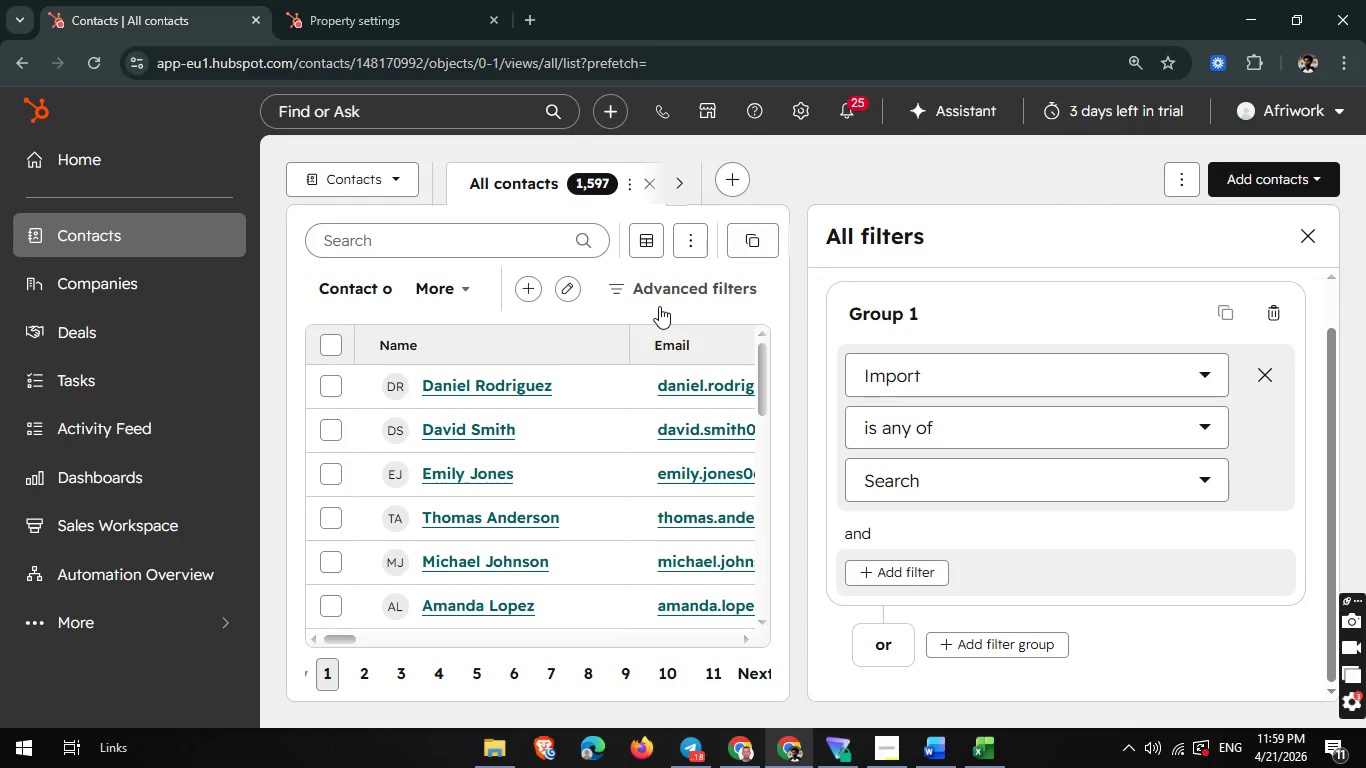 
wait(10.31)
 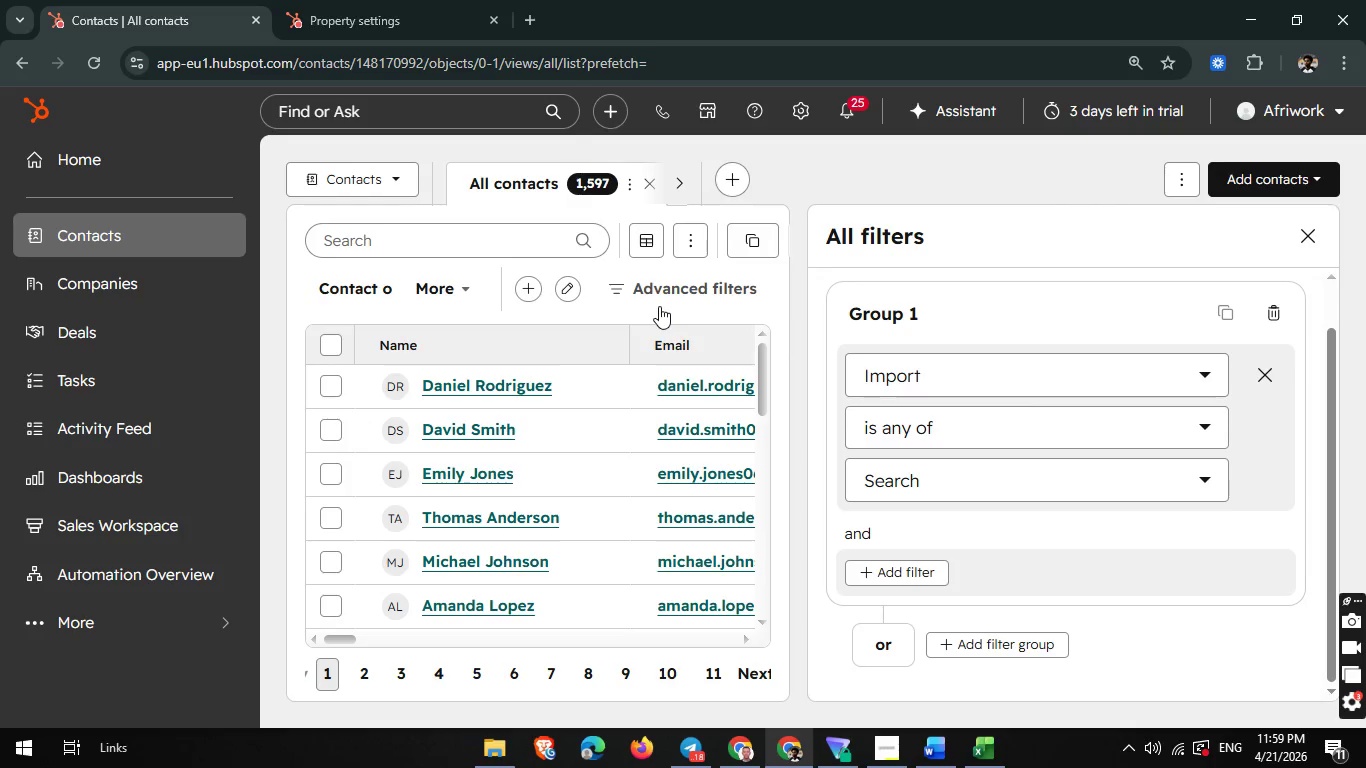 
left_click([982, 471])
 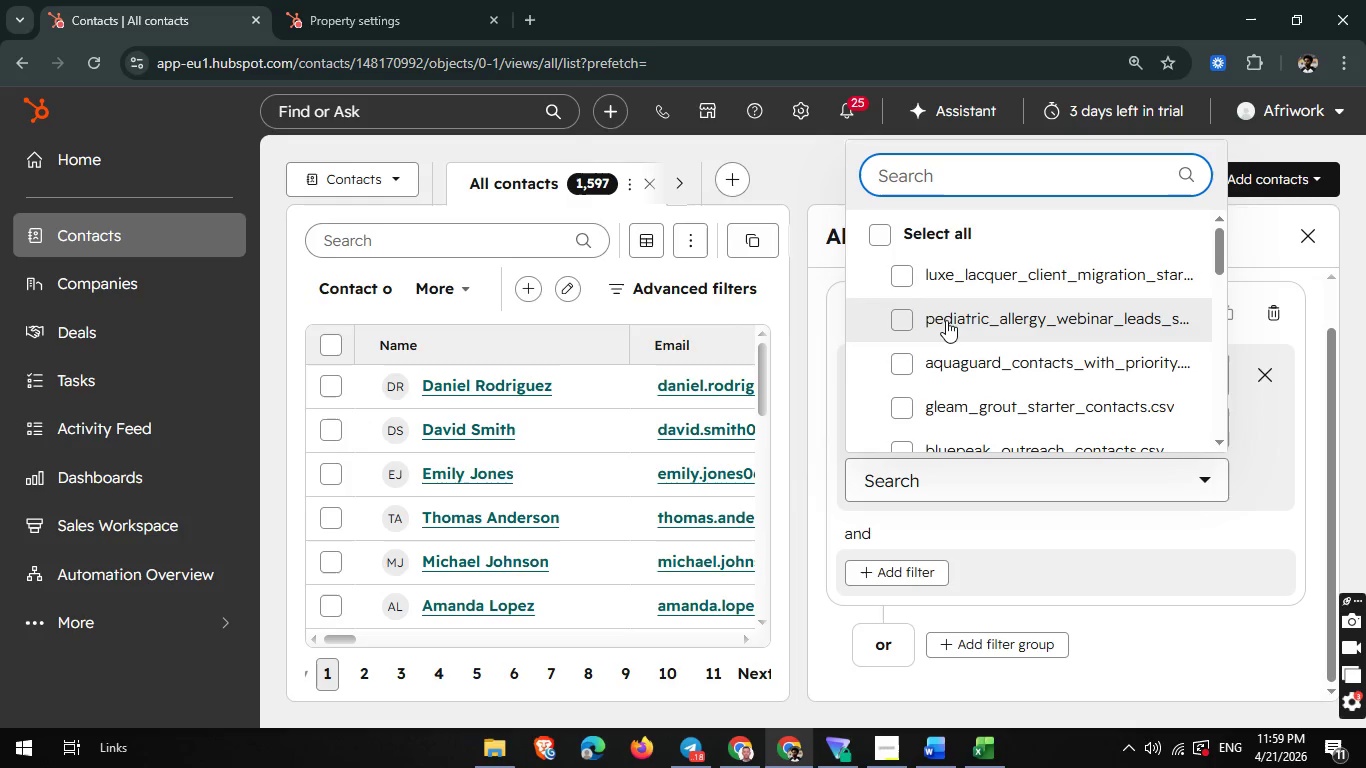 
left_click([909, 268])
 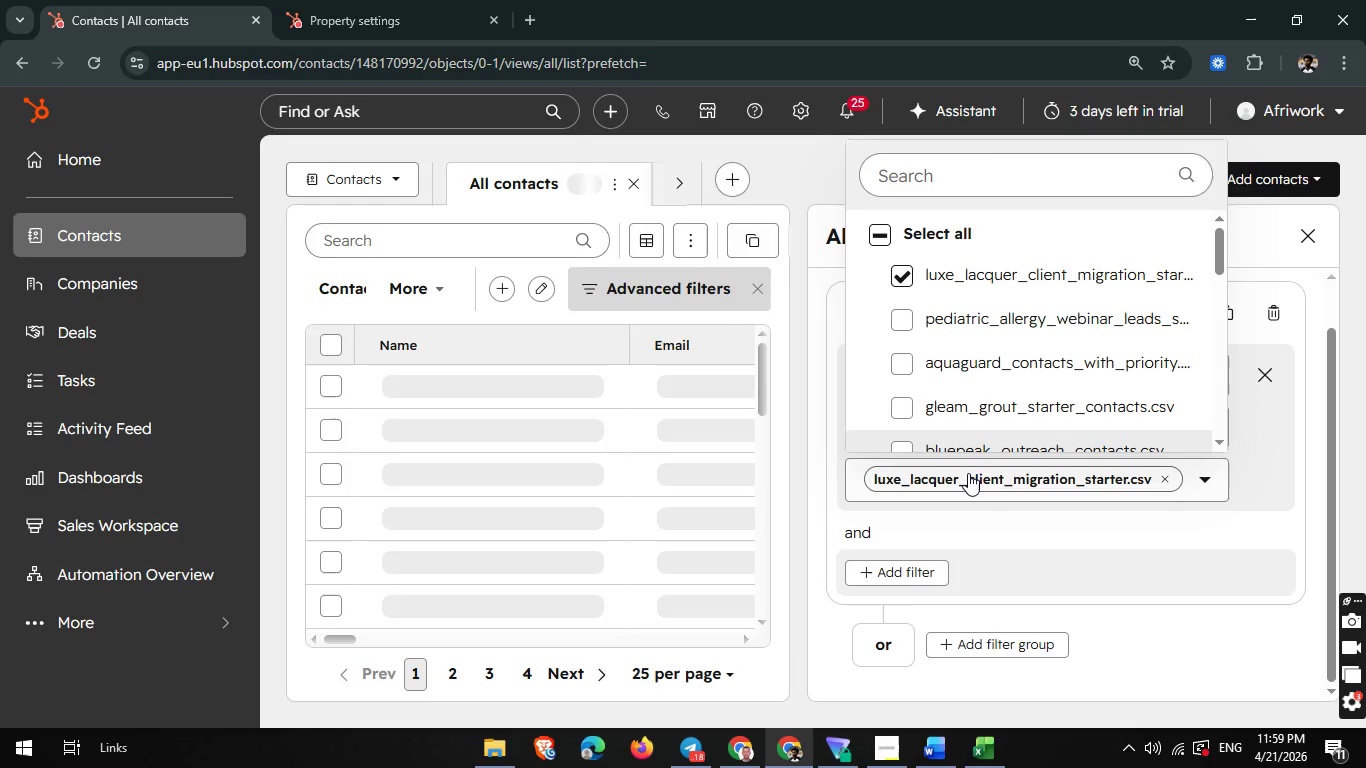 
wait(8.69)
 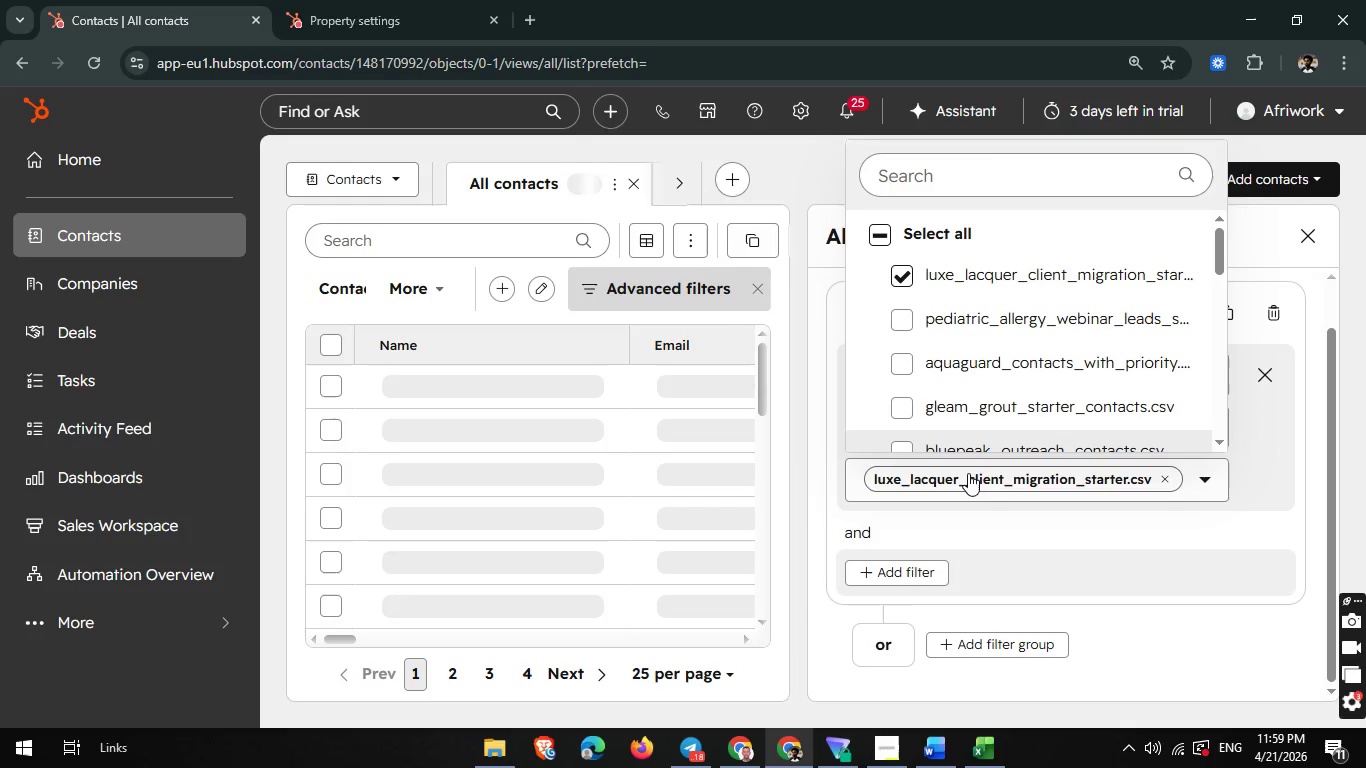 
left_click([1101, 621])
 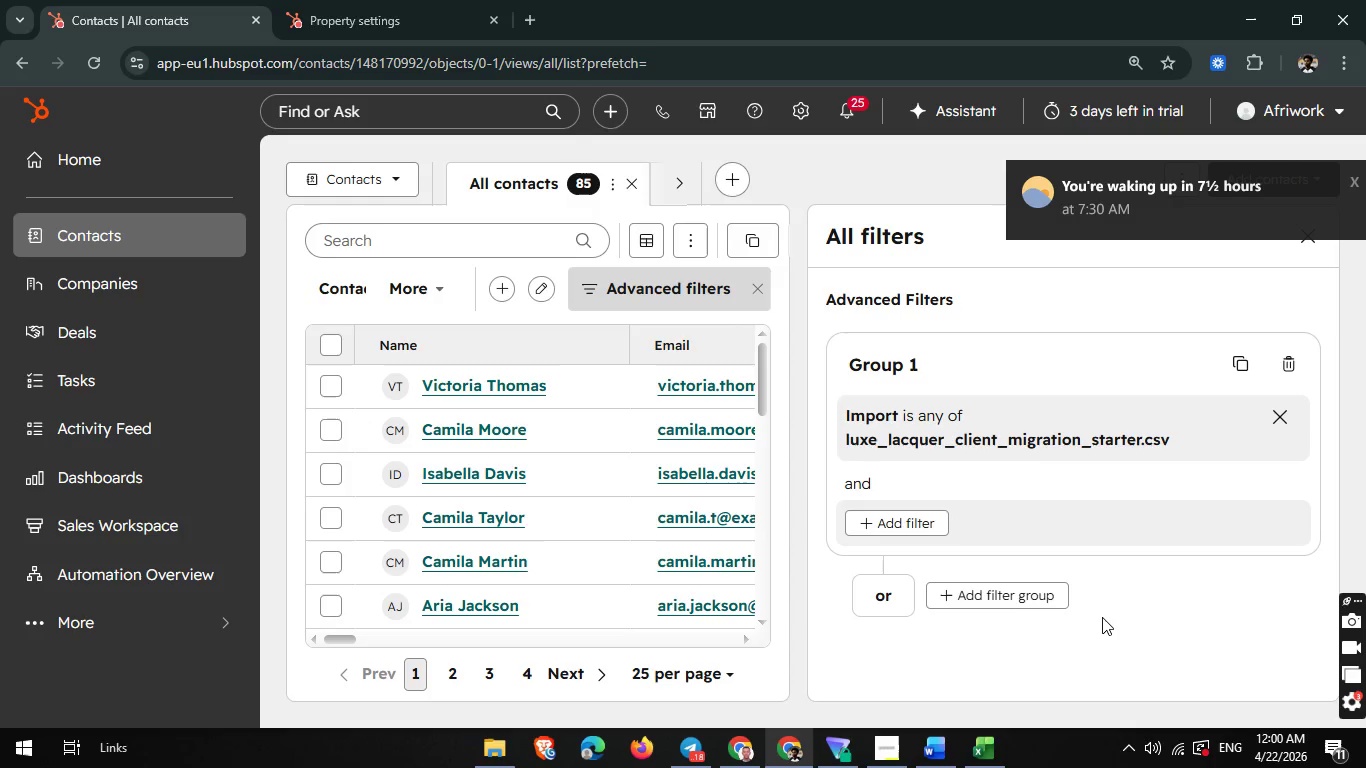 
wait(32.03)
 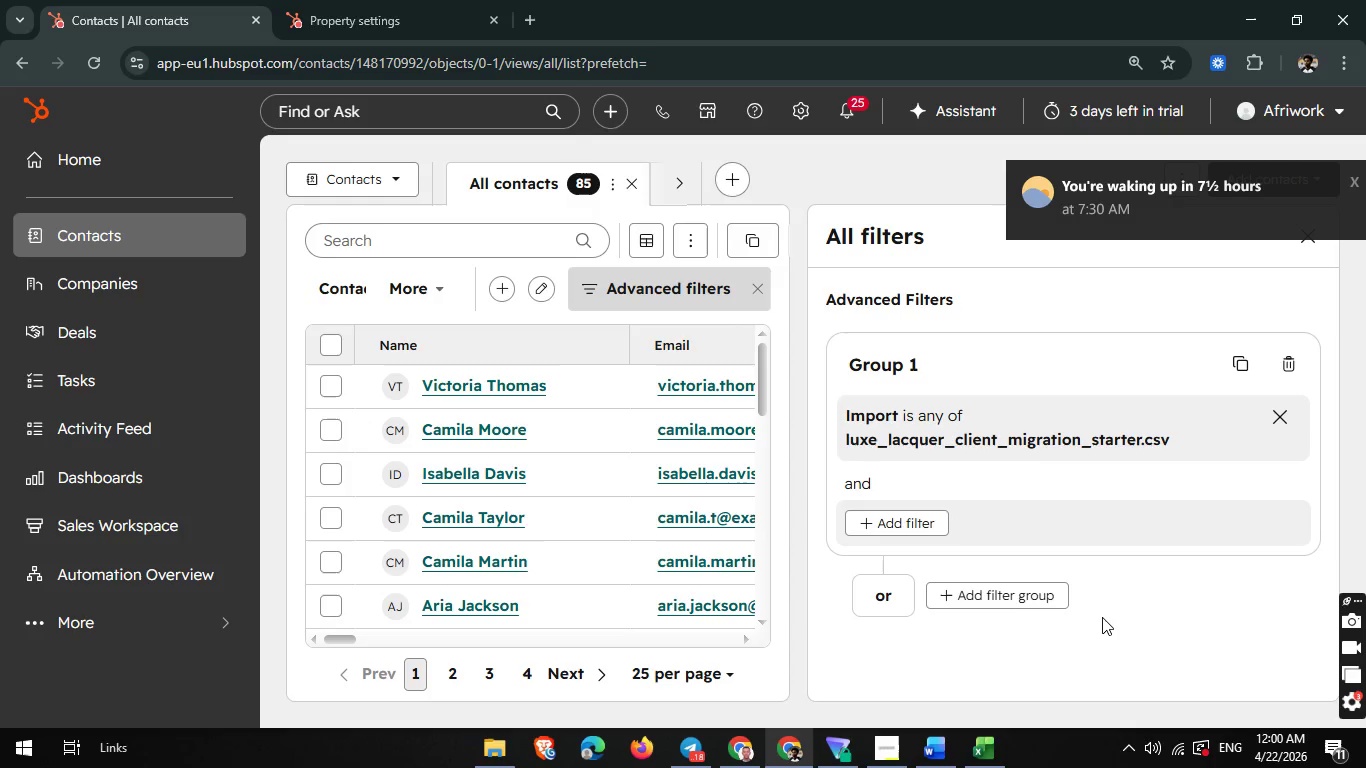 
left_click([1033, 228])
 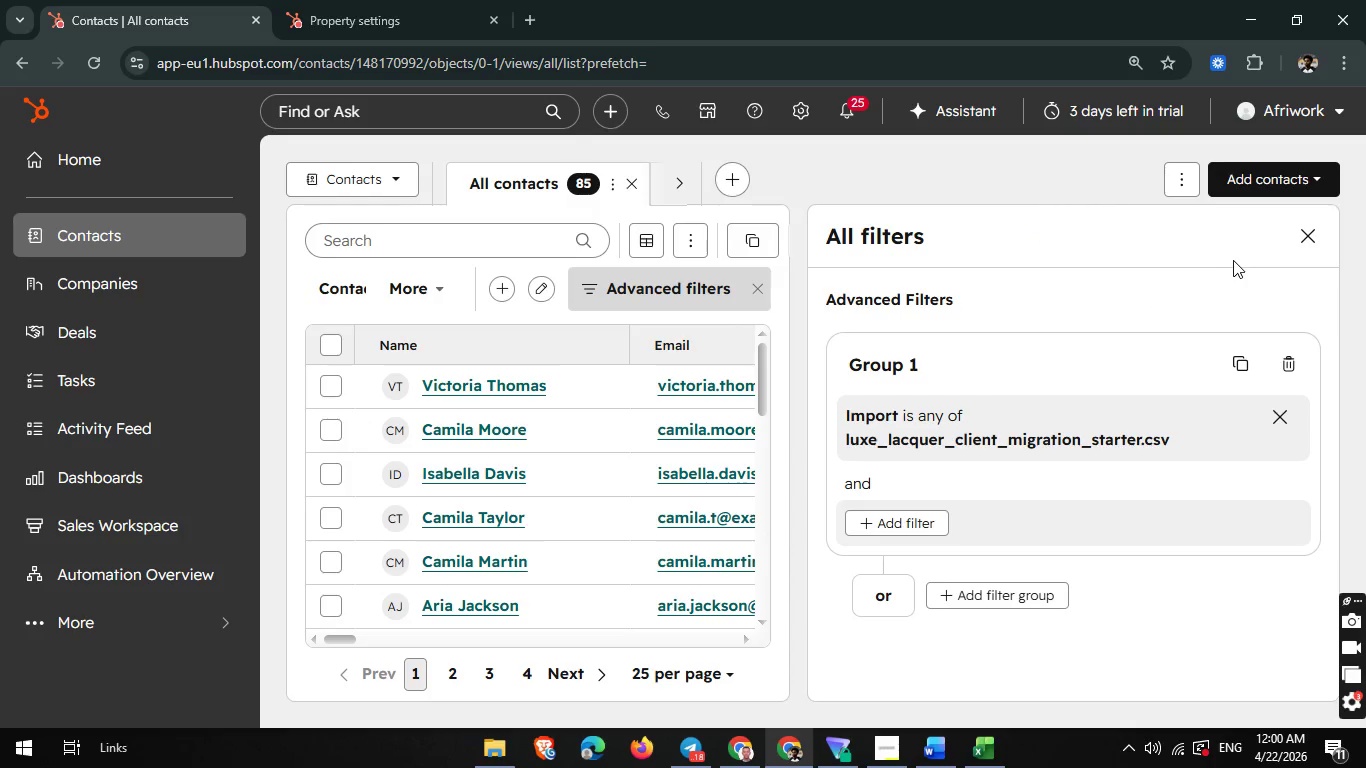 
wait(5.88)
 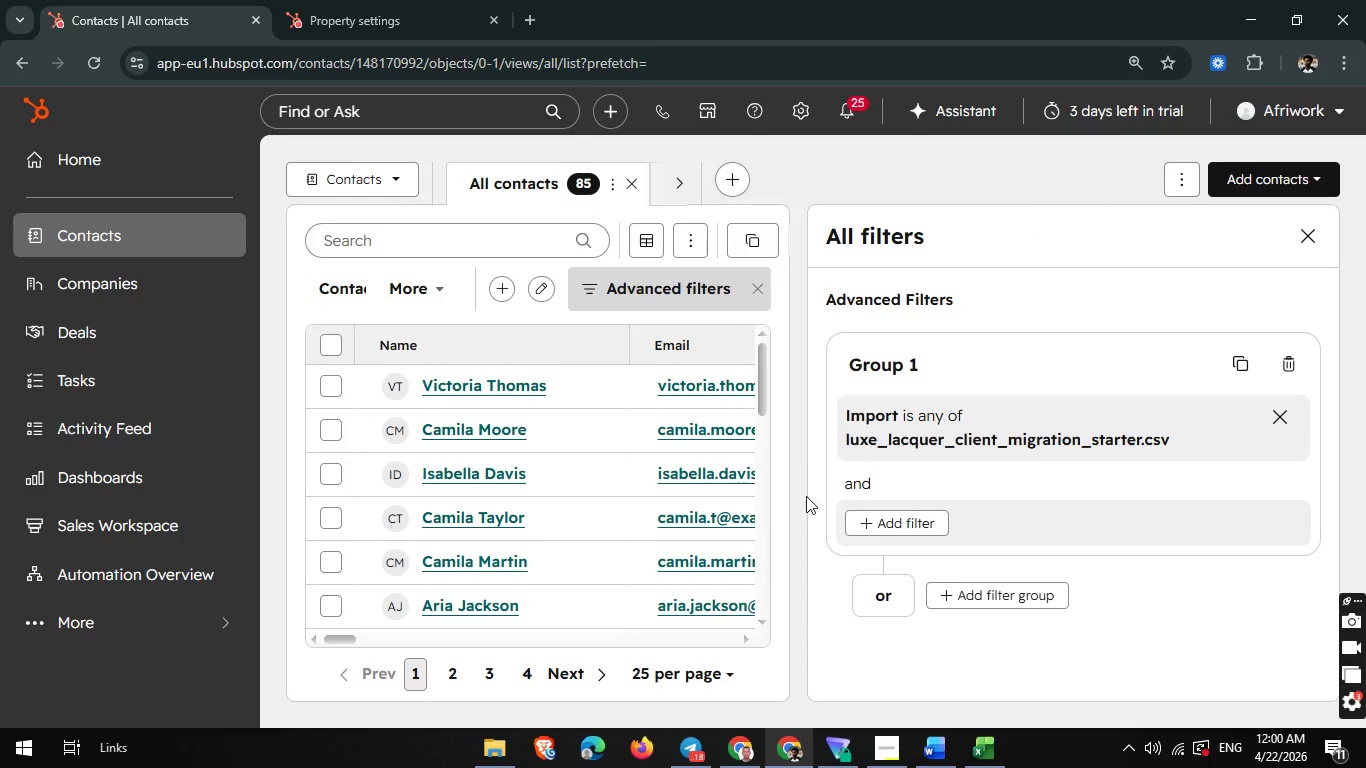 
left_click([1310, 227])
 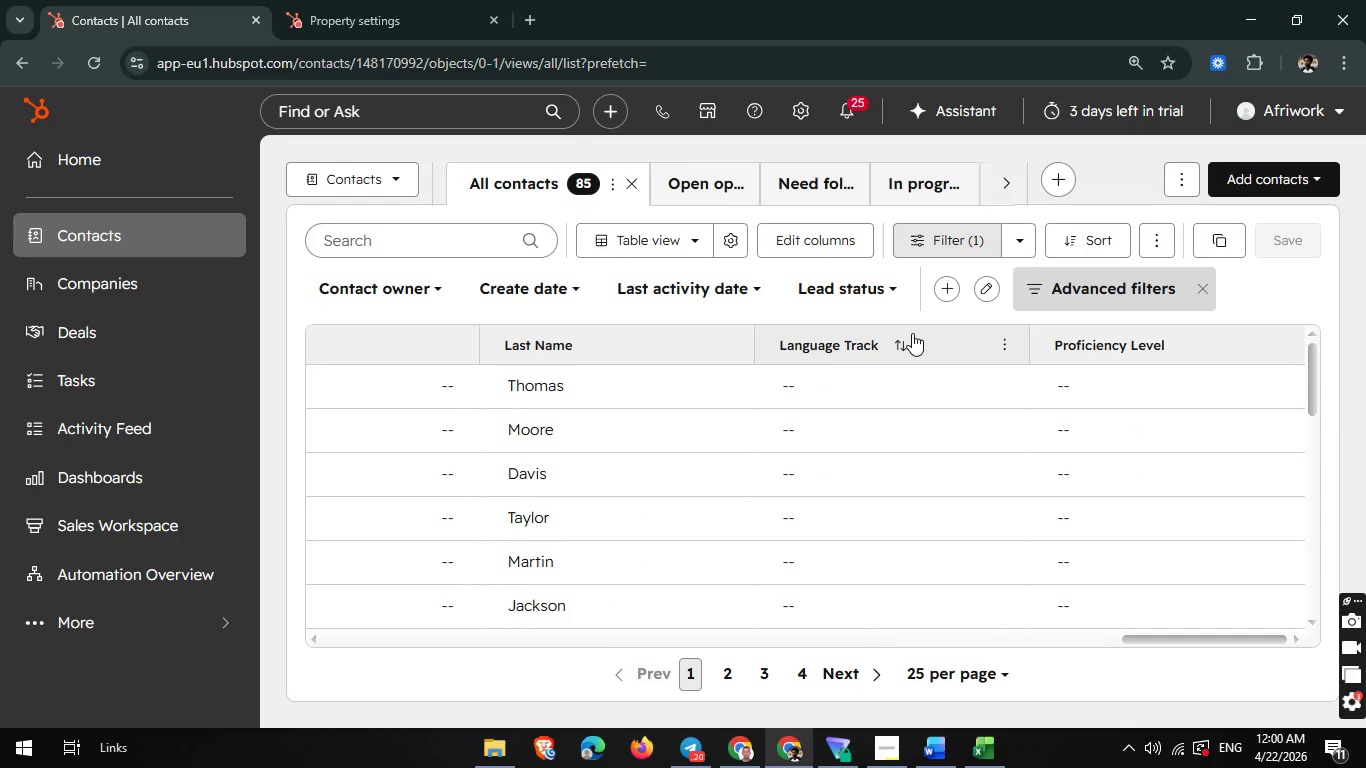 
wait(27.44)
 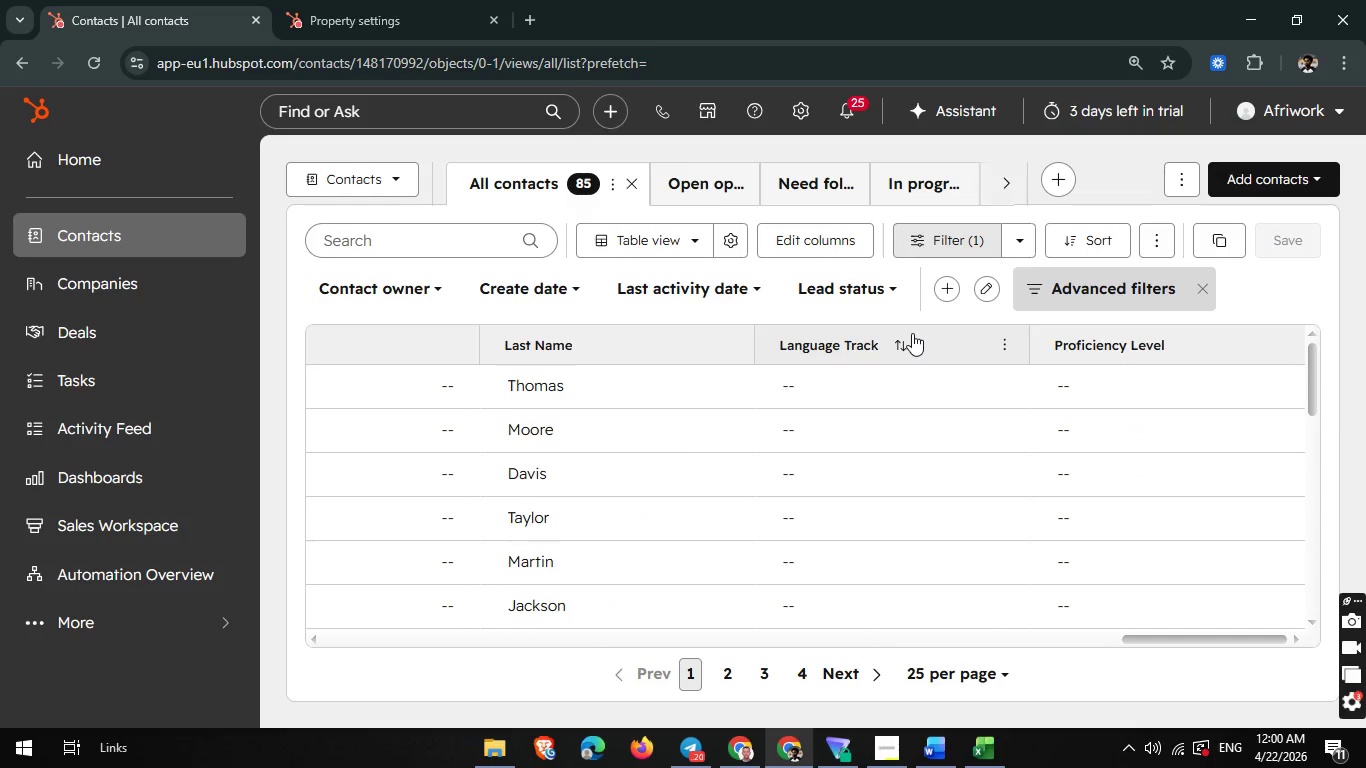 
scroll: coordinate [912, 333], scroll_direction: none, amount: 0.0
 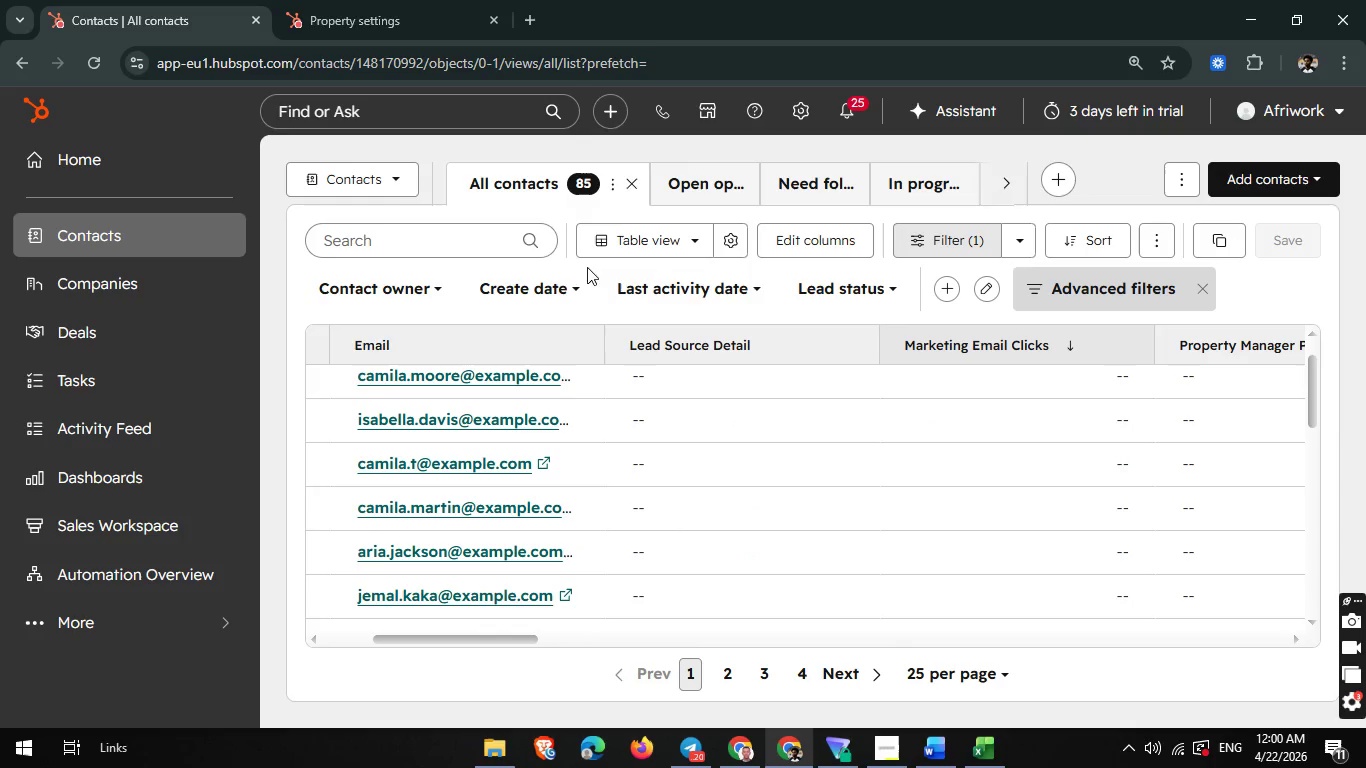 
left_click([836, 242])
 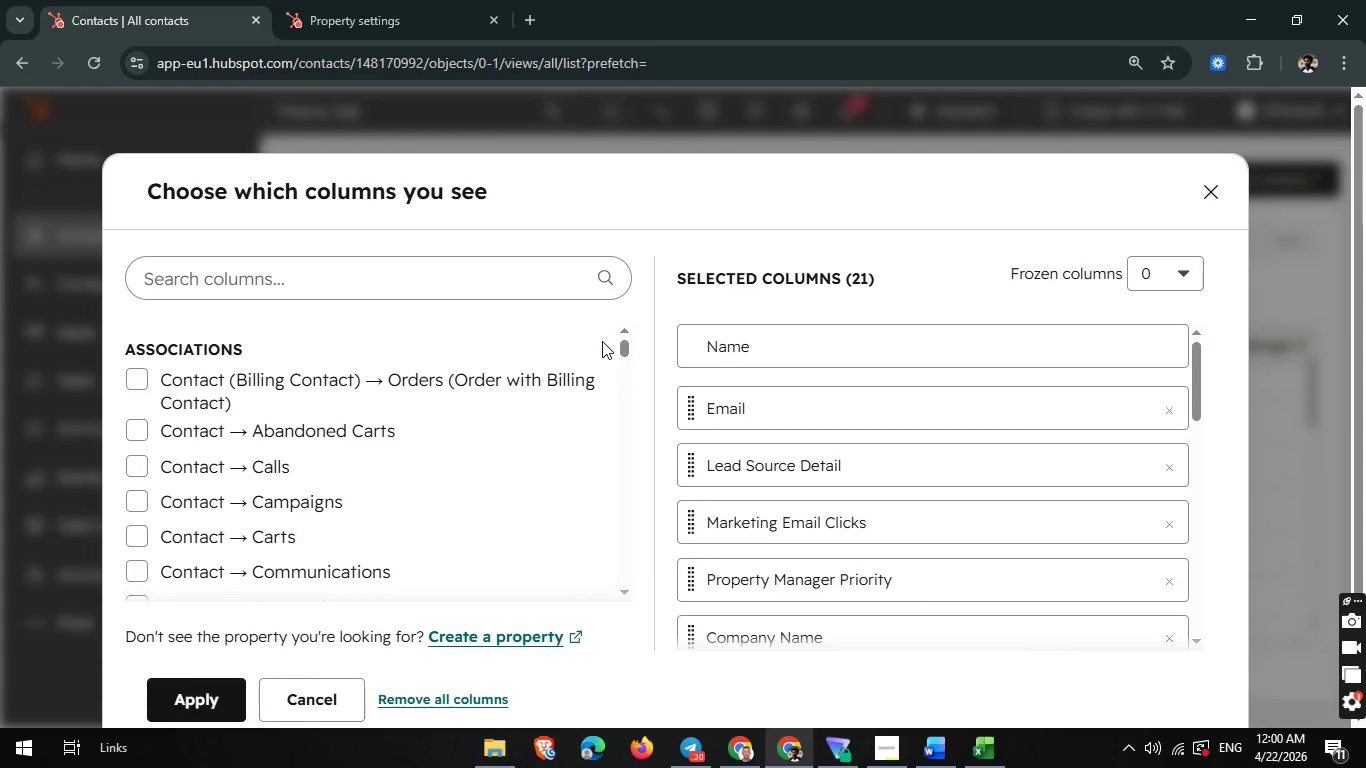 
left_click([417, 283])
 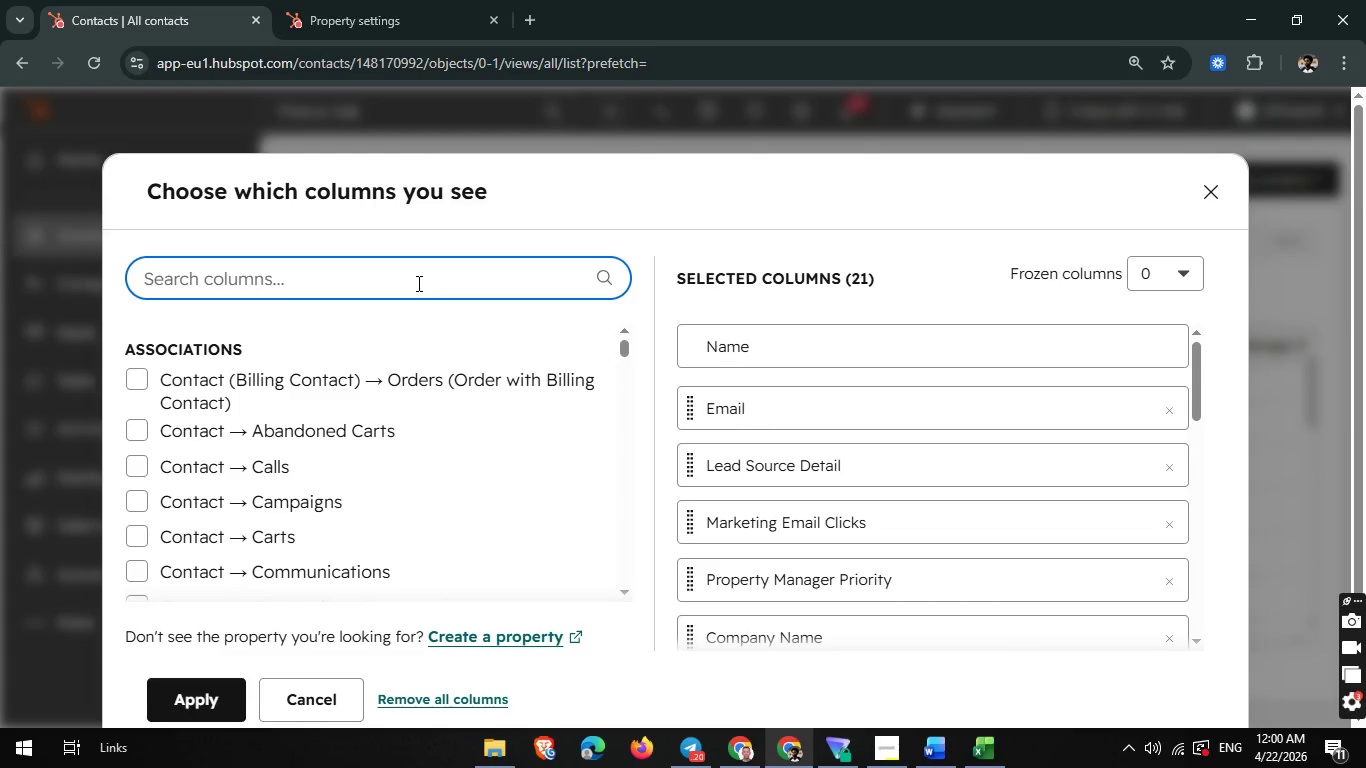 
type(last te)
 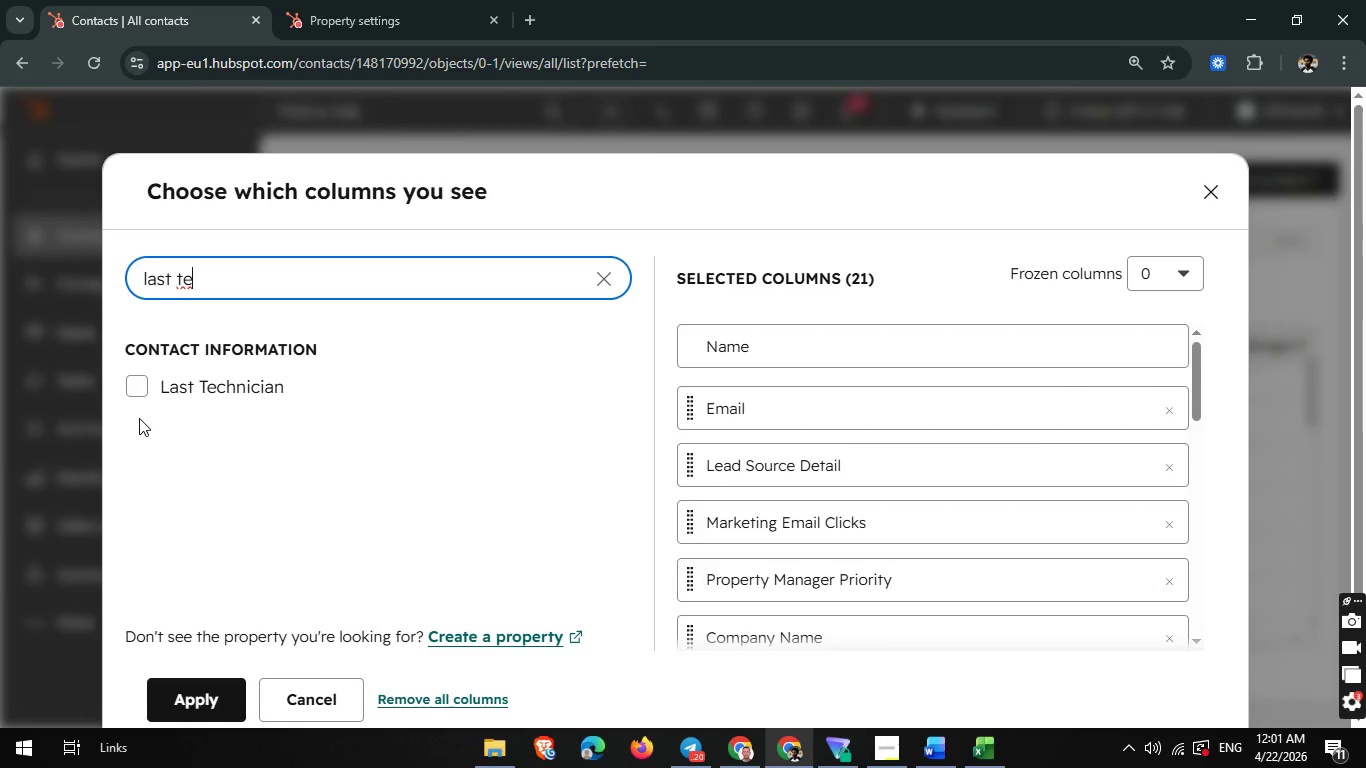 
left_click([139, 390])
 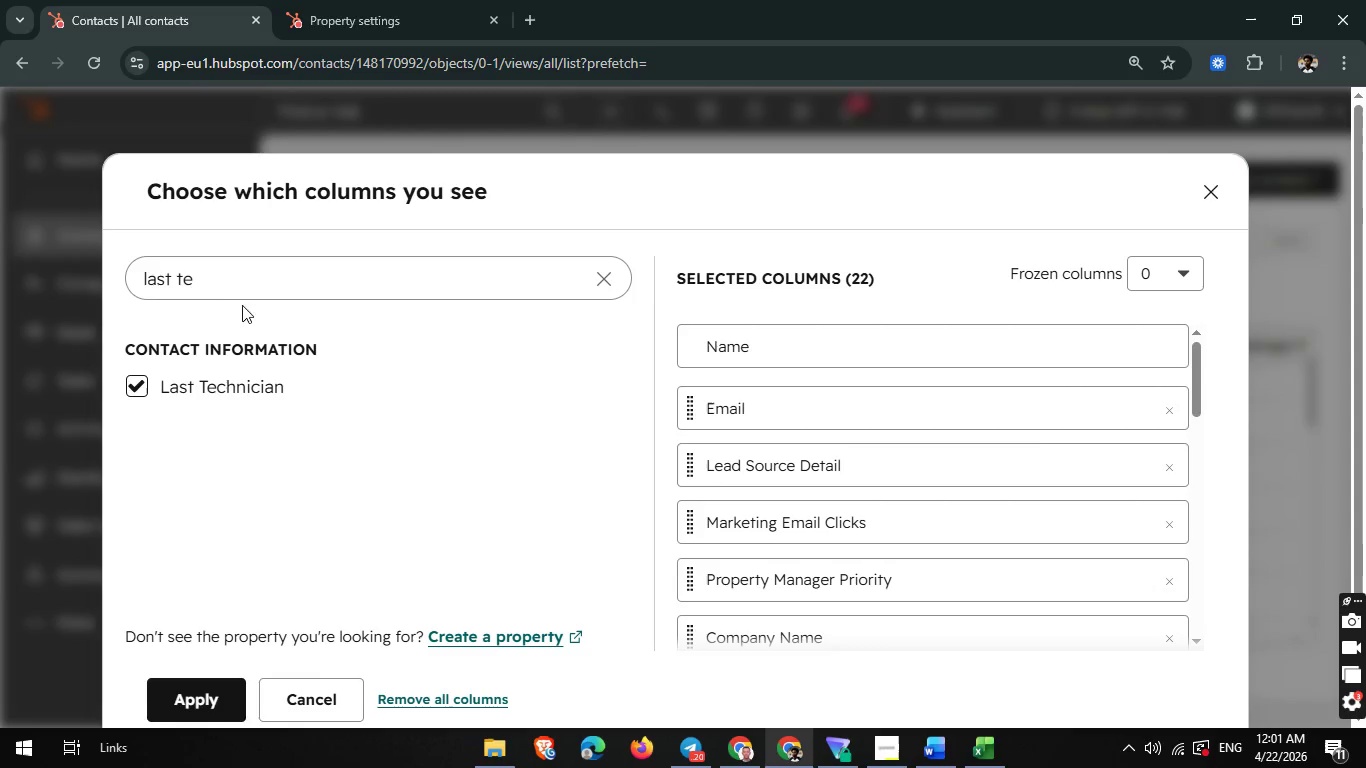 
left_click([245, 293])
 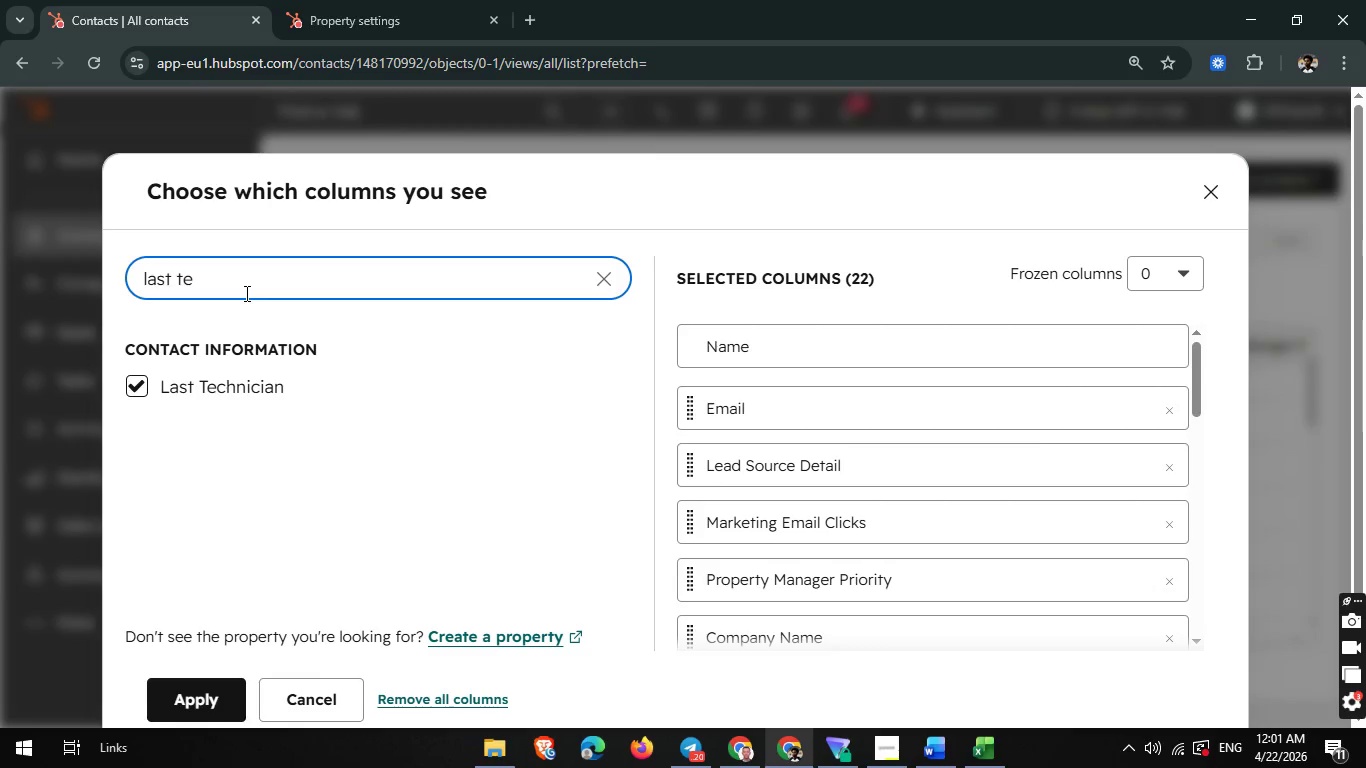 
key(Backspace)
key(Backspace)
key(Backspace)
key(Backspace)
key(Backspace)
key(Backspace)
key(Backspace)
type(member)
 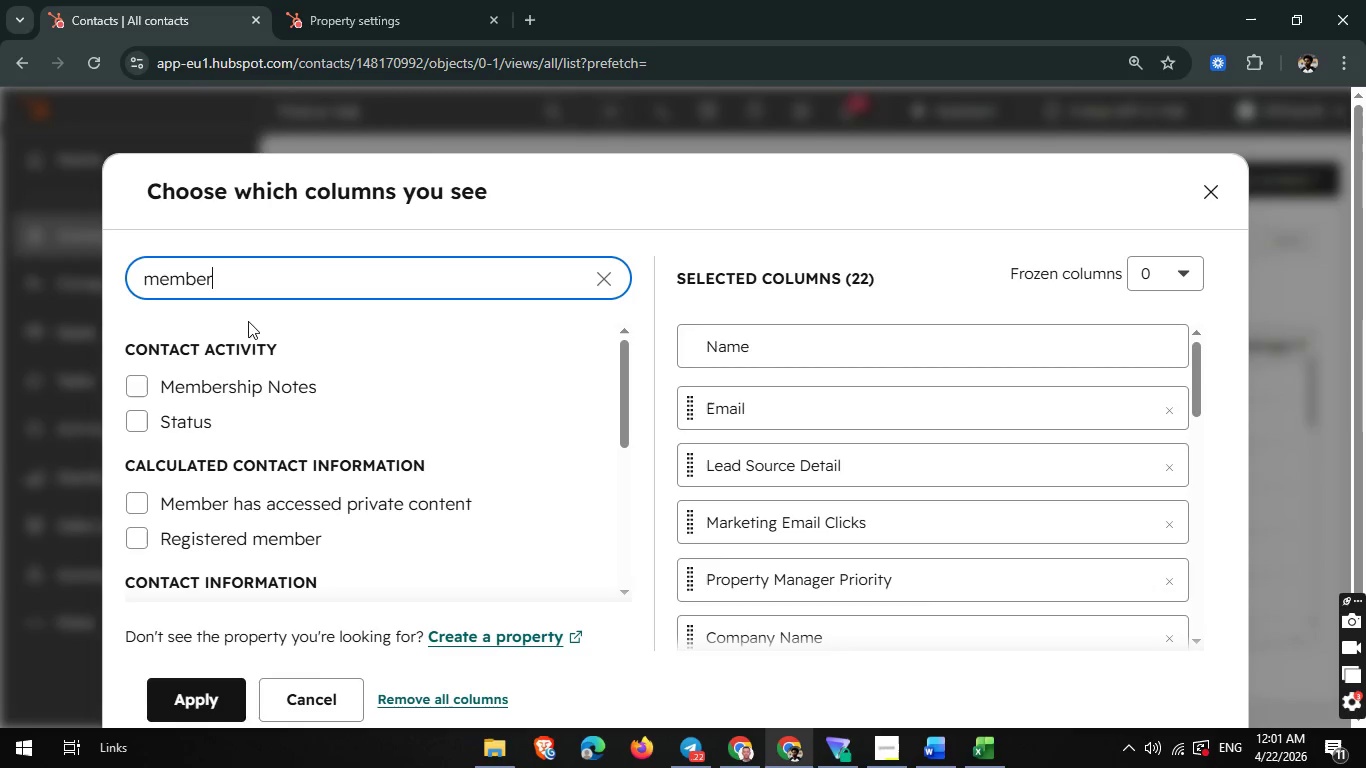 
wait(6.09)
 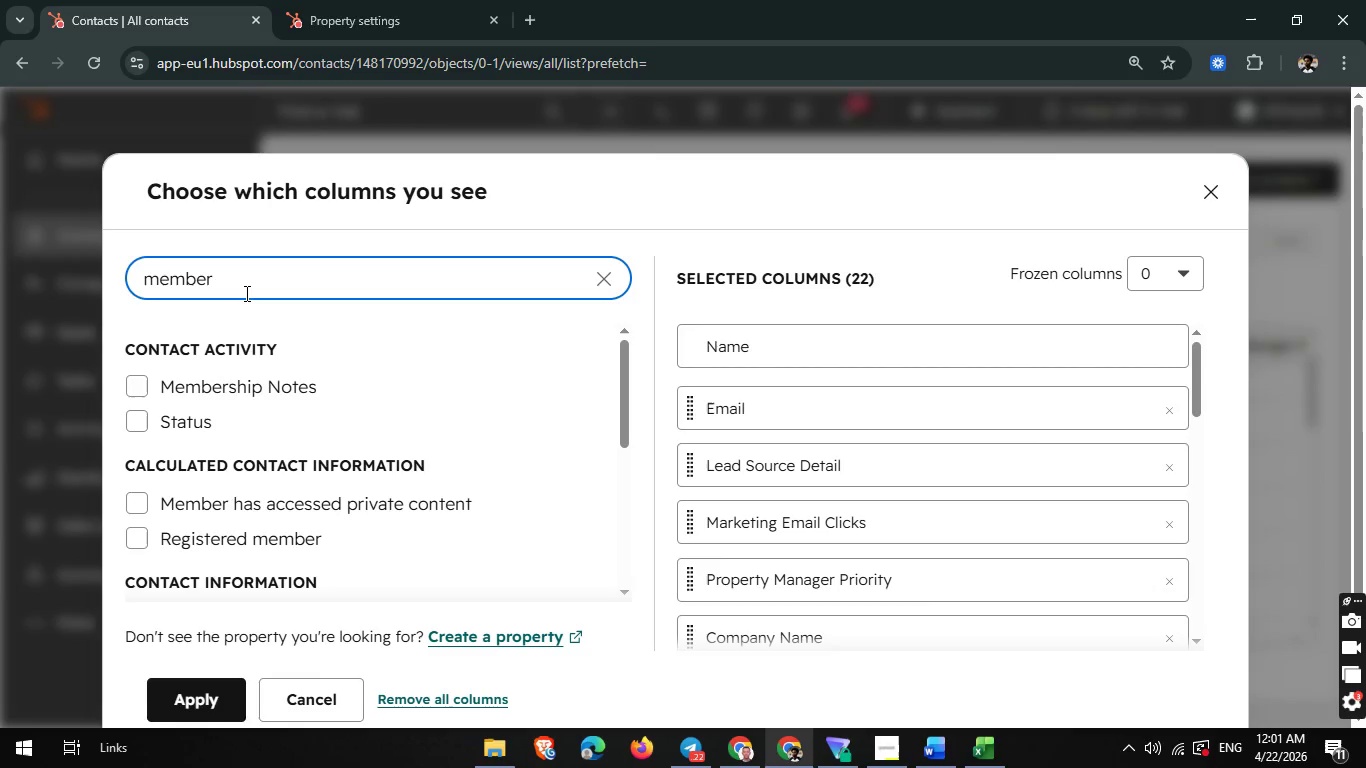 
scroll: coordinate [244, 308], scroll_direction: down, amount: 1.0
 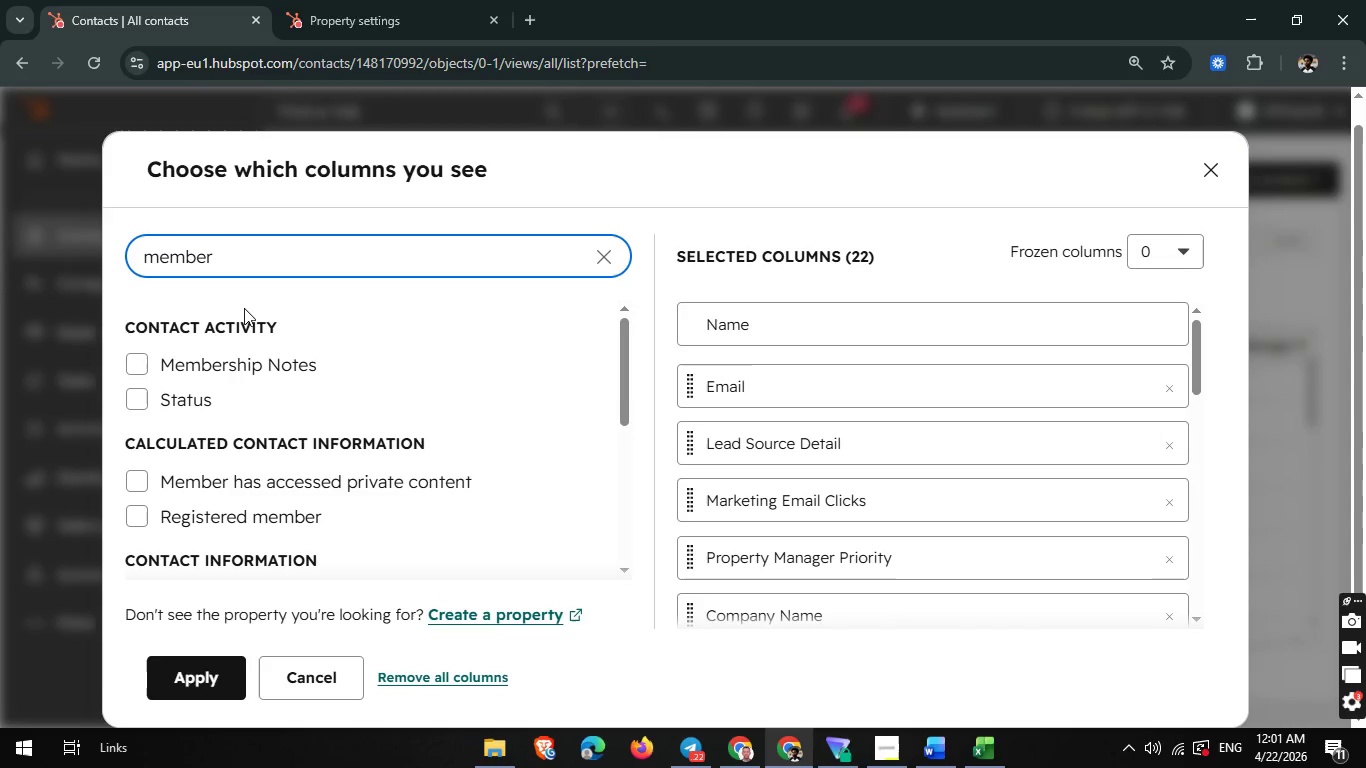 
scroll: coordinate [244, 308], scroll_direction: none, amount: 0.0
 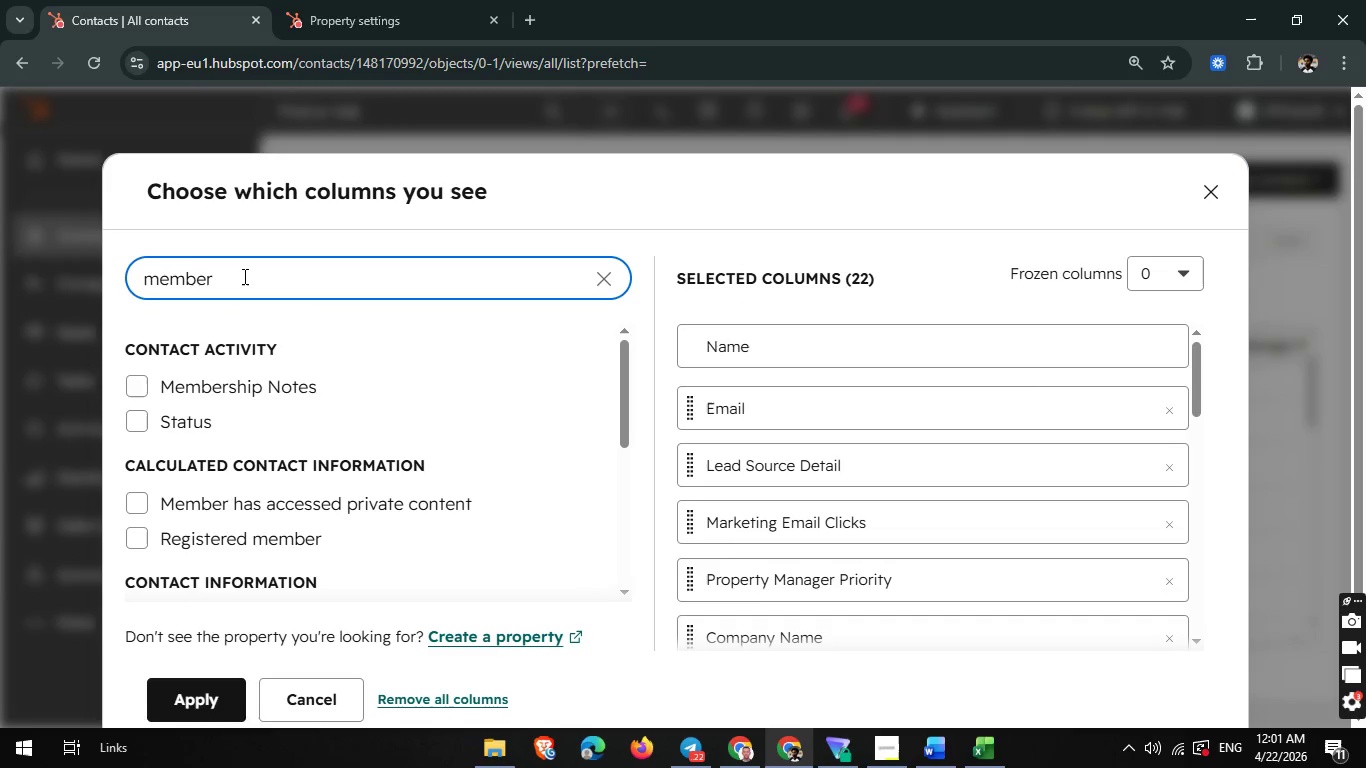 
left_click([243, 276])
 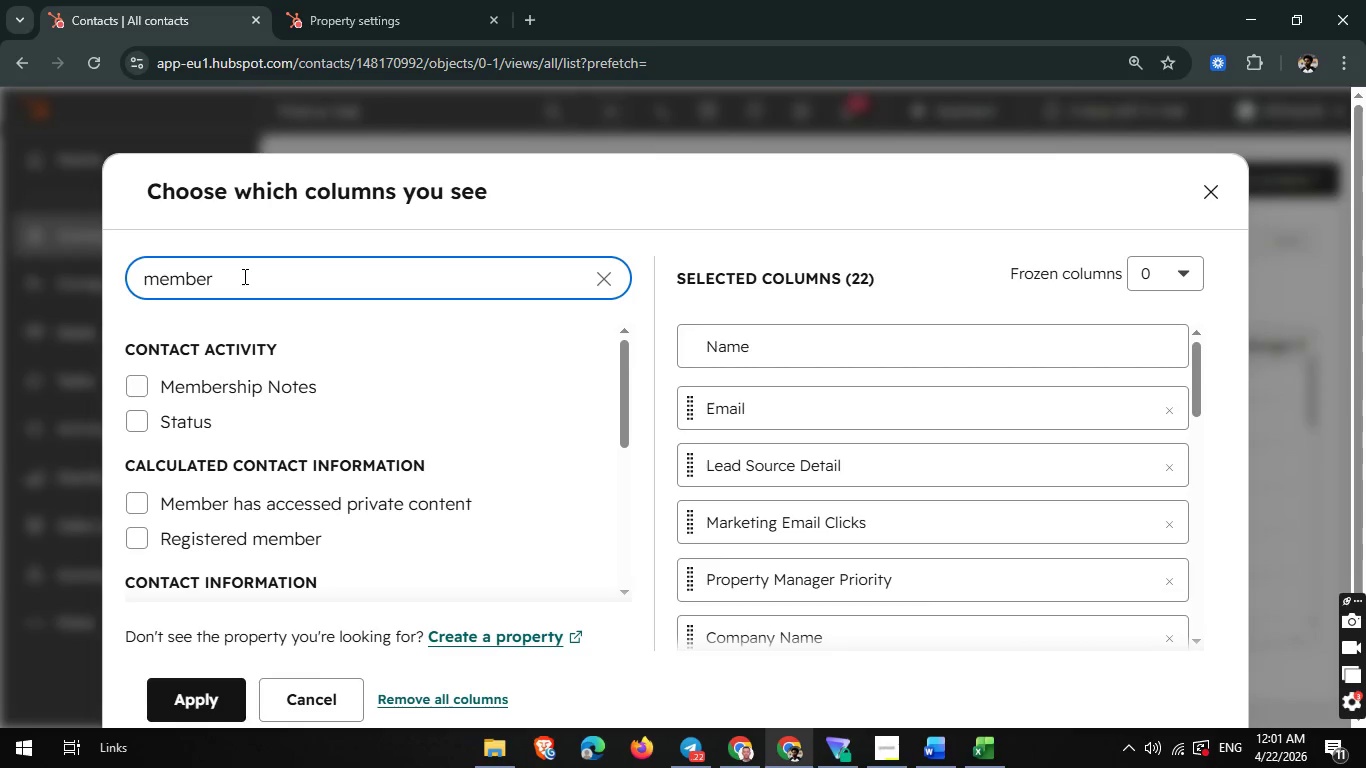 
type(ship le)
 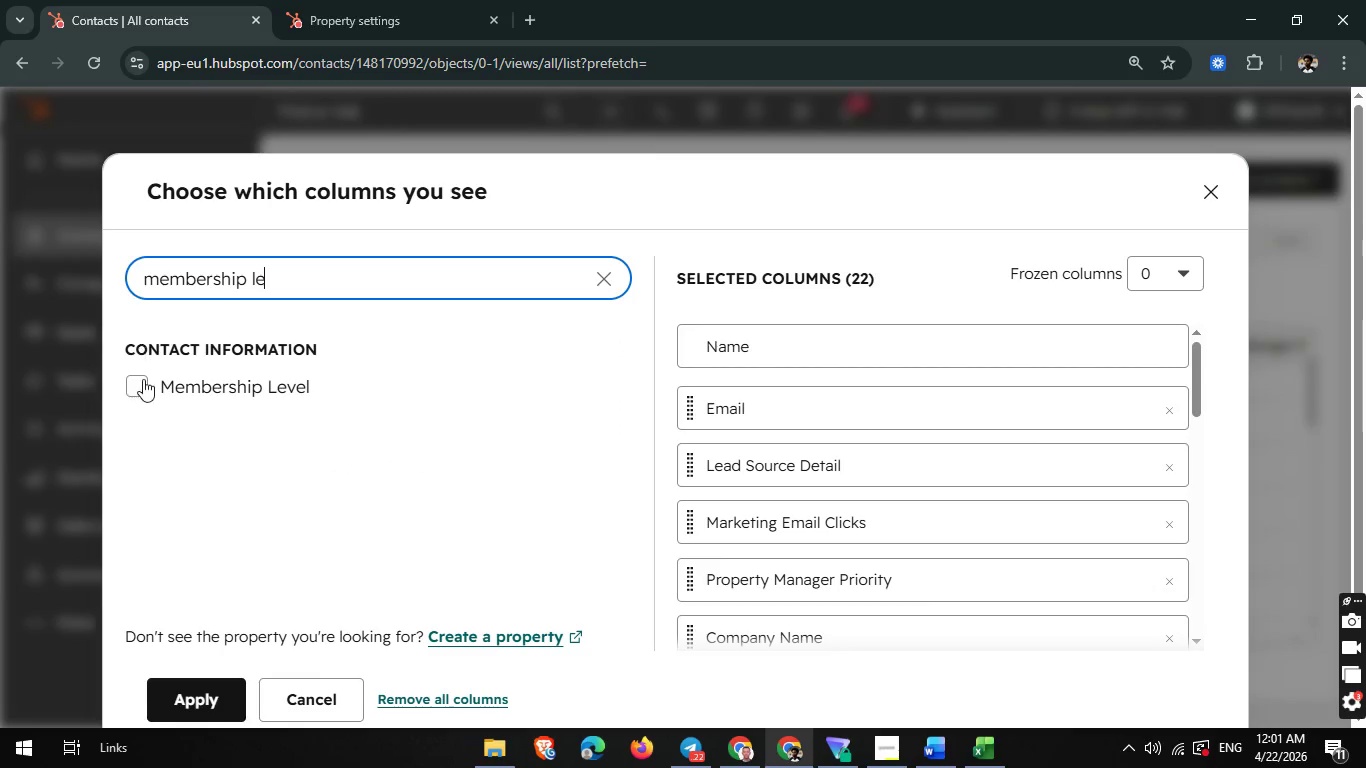 
left_click([144, 384])
 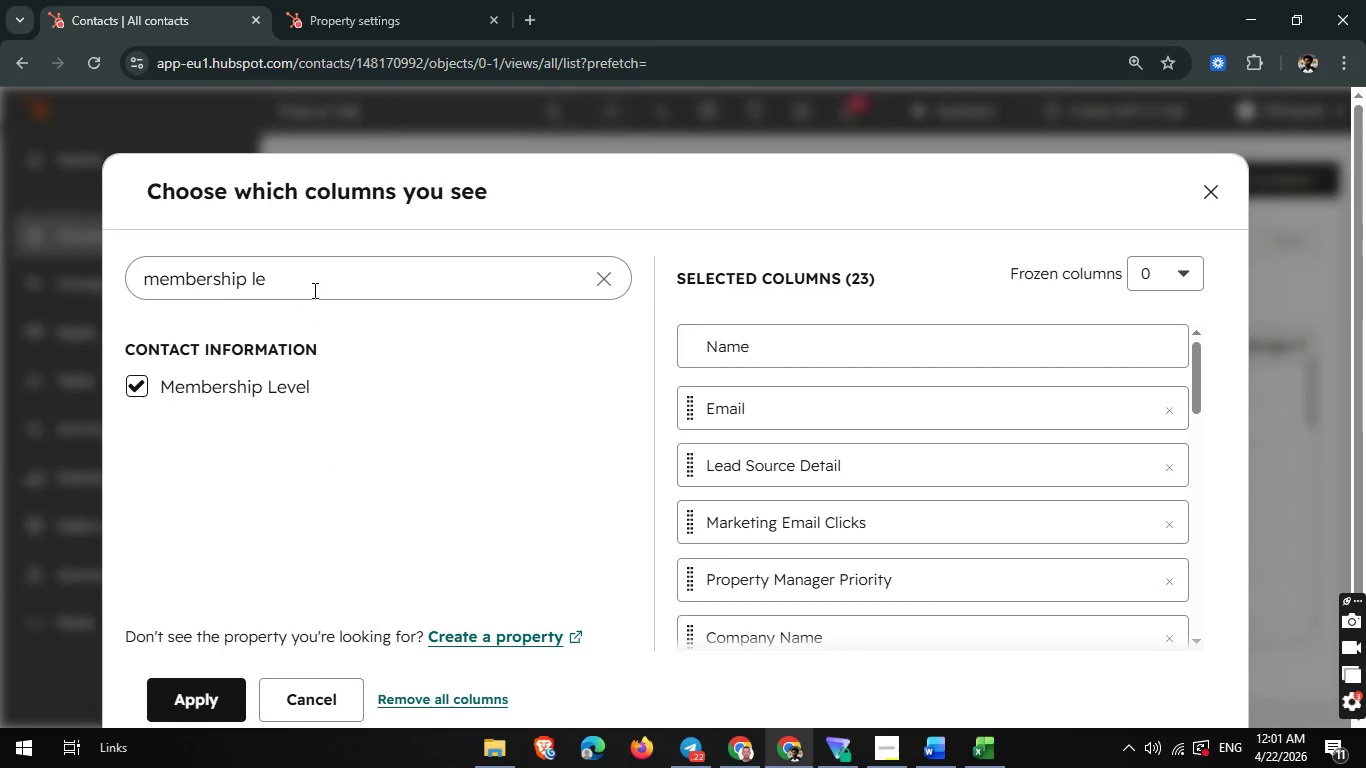 
left_click([315, 287])
 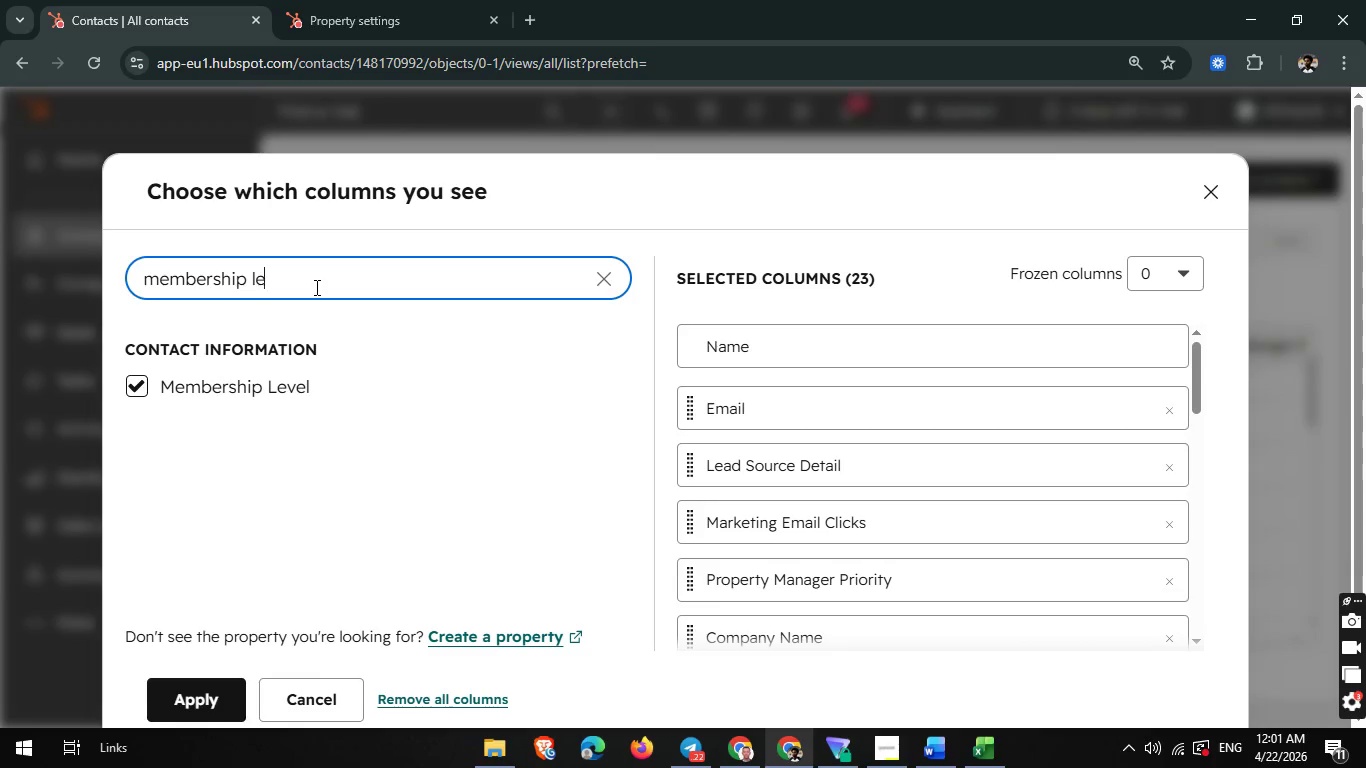 
key(Backspace)
key(Backspace)
key(Backspace)
key(Backspace)
key(Backspace)
key(Backspace)
key(Backspace)
key(Backspace)
key(Backspace)
key(Backspace)
key(Backspace)
key(Backspace)
key(Backspace)
key(Backspace)
type(total s)
 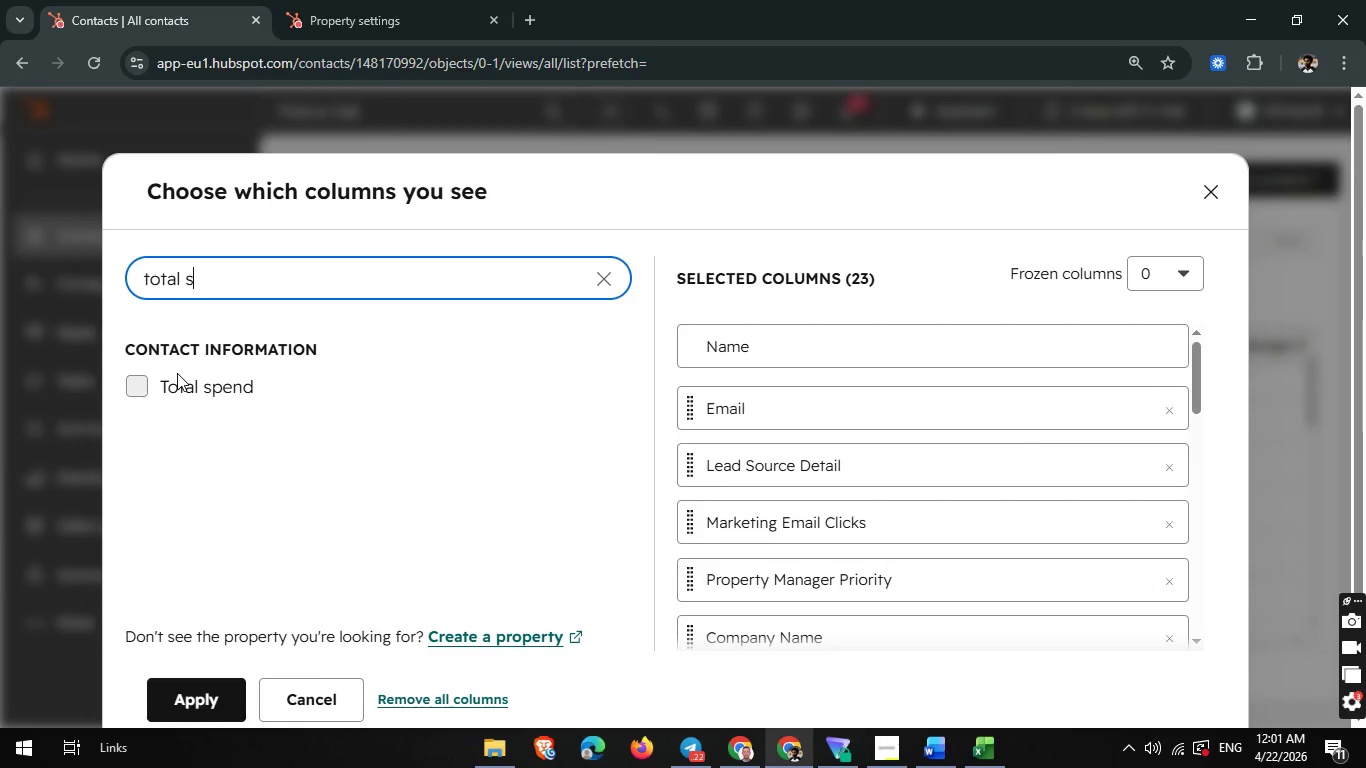 
left_click([148, 379])
 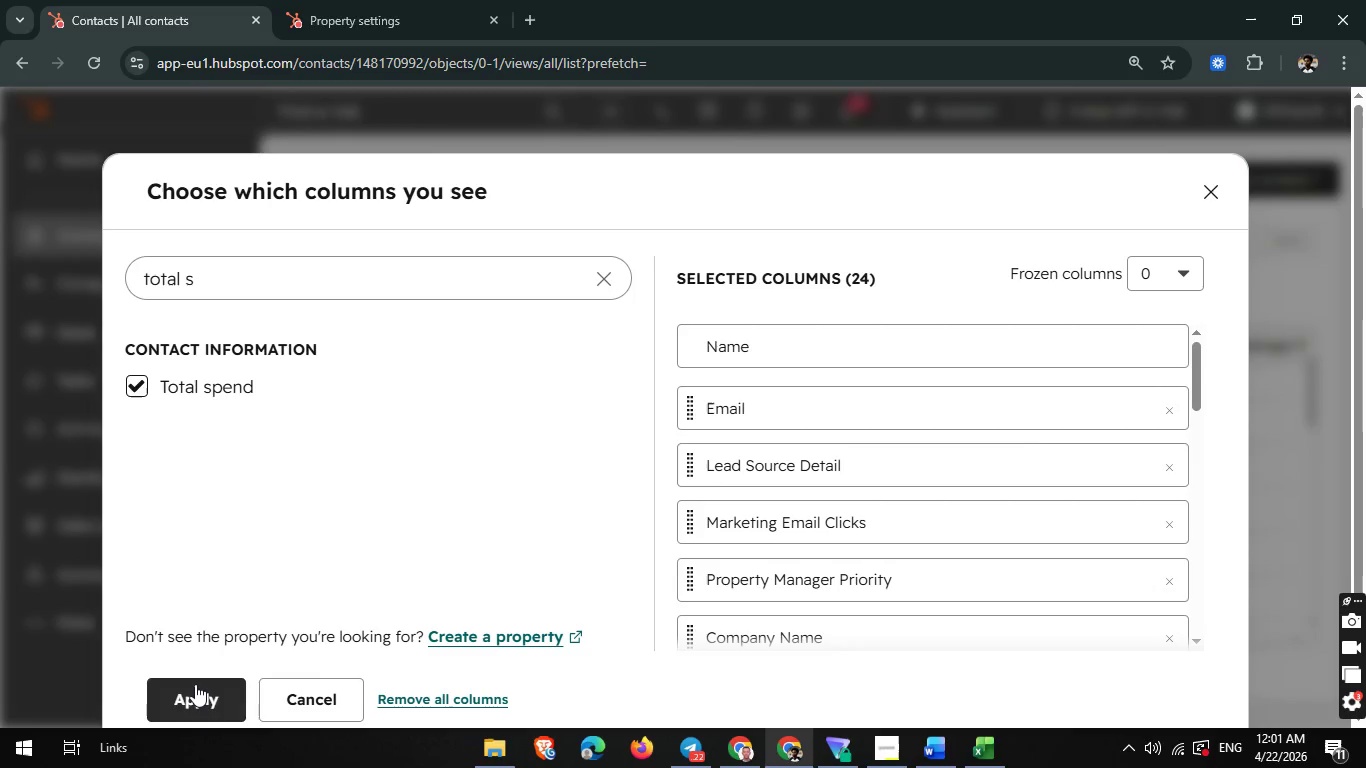 
left_click([196, 685])
 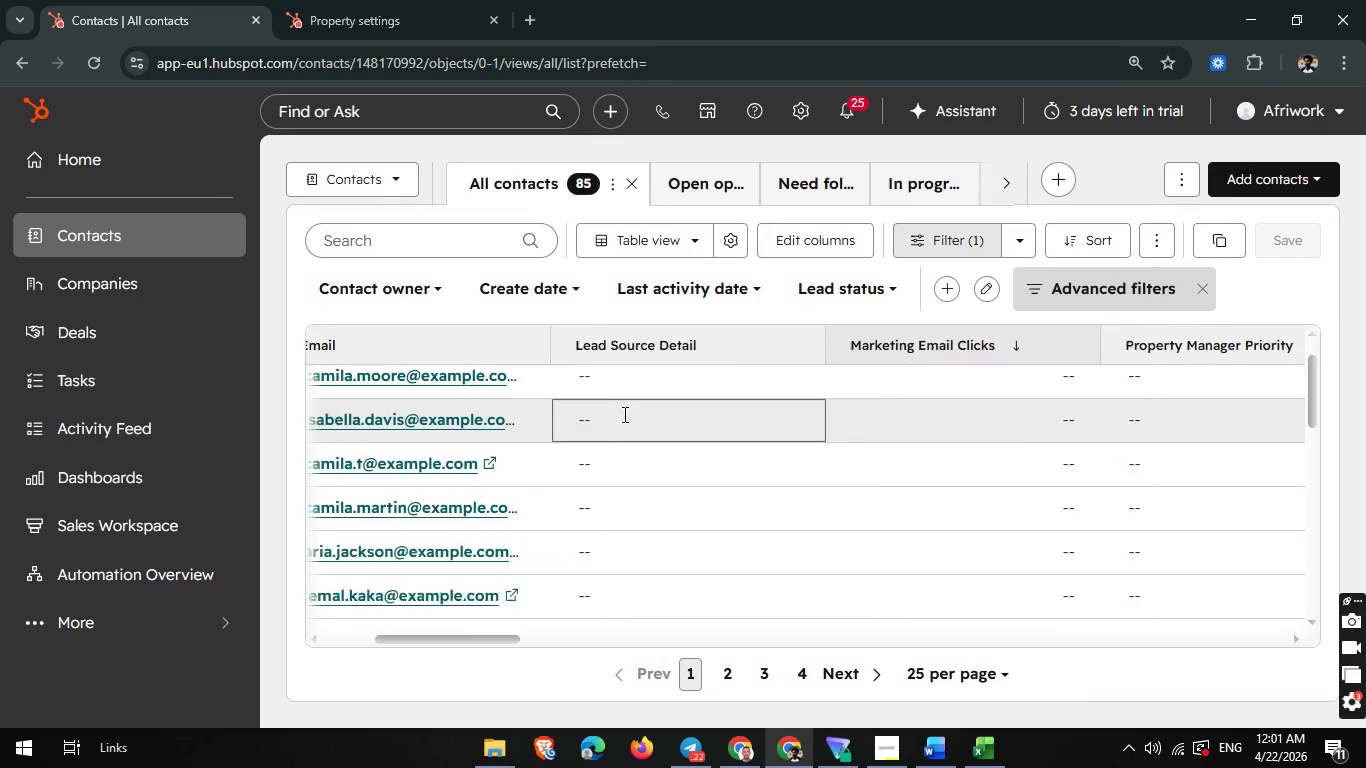 
wait(10.36)
 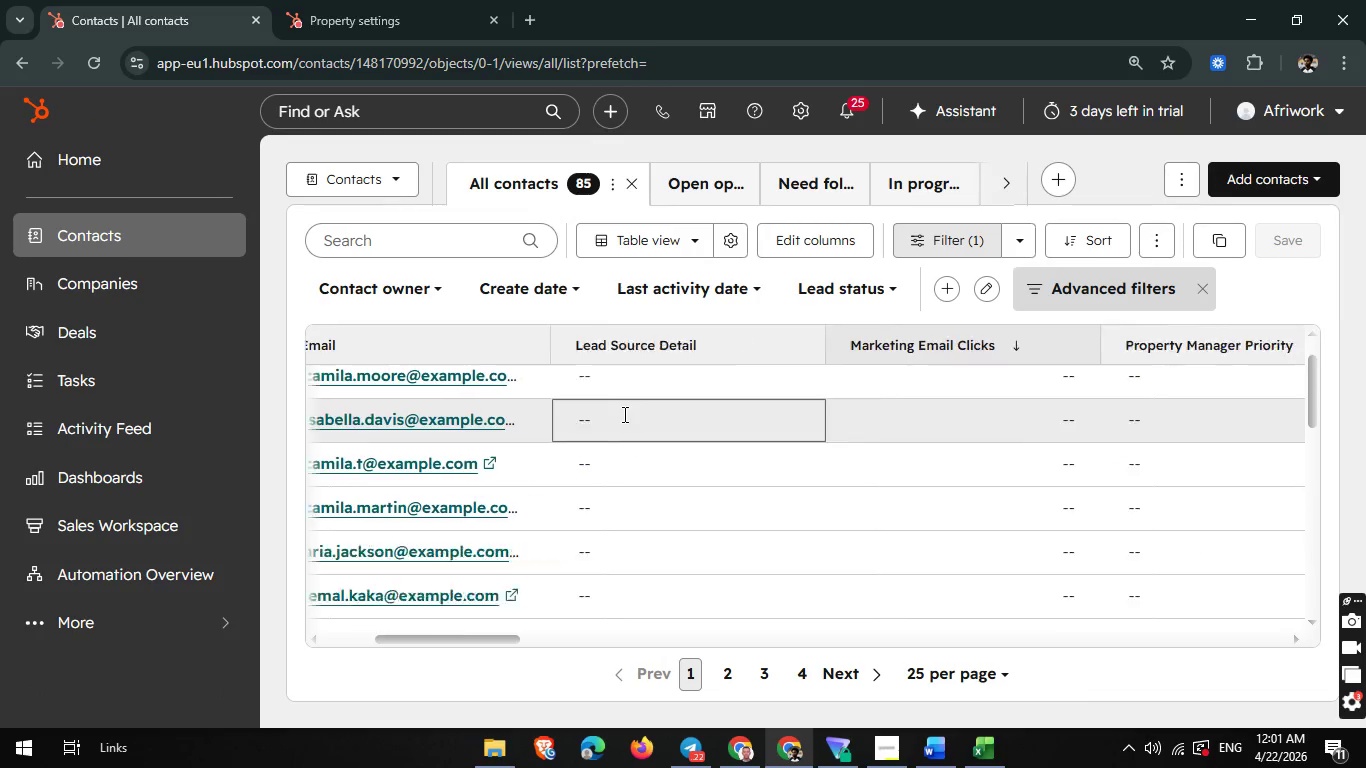 
left_click_drag(start_coordinate=[880, 343], to_coordinate=[998, 344])
 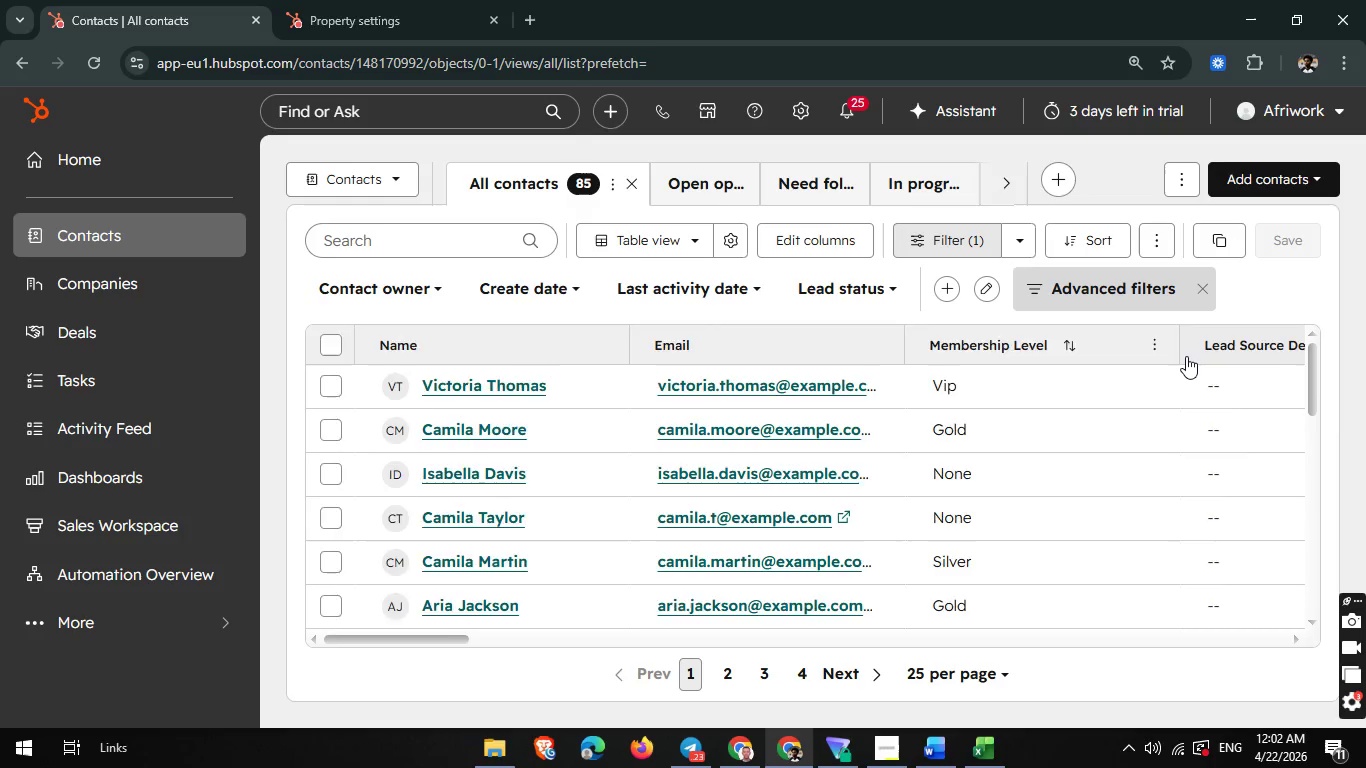 
wait(35.7)
 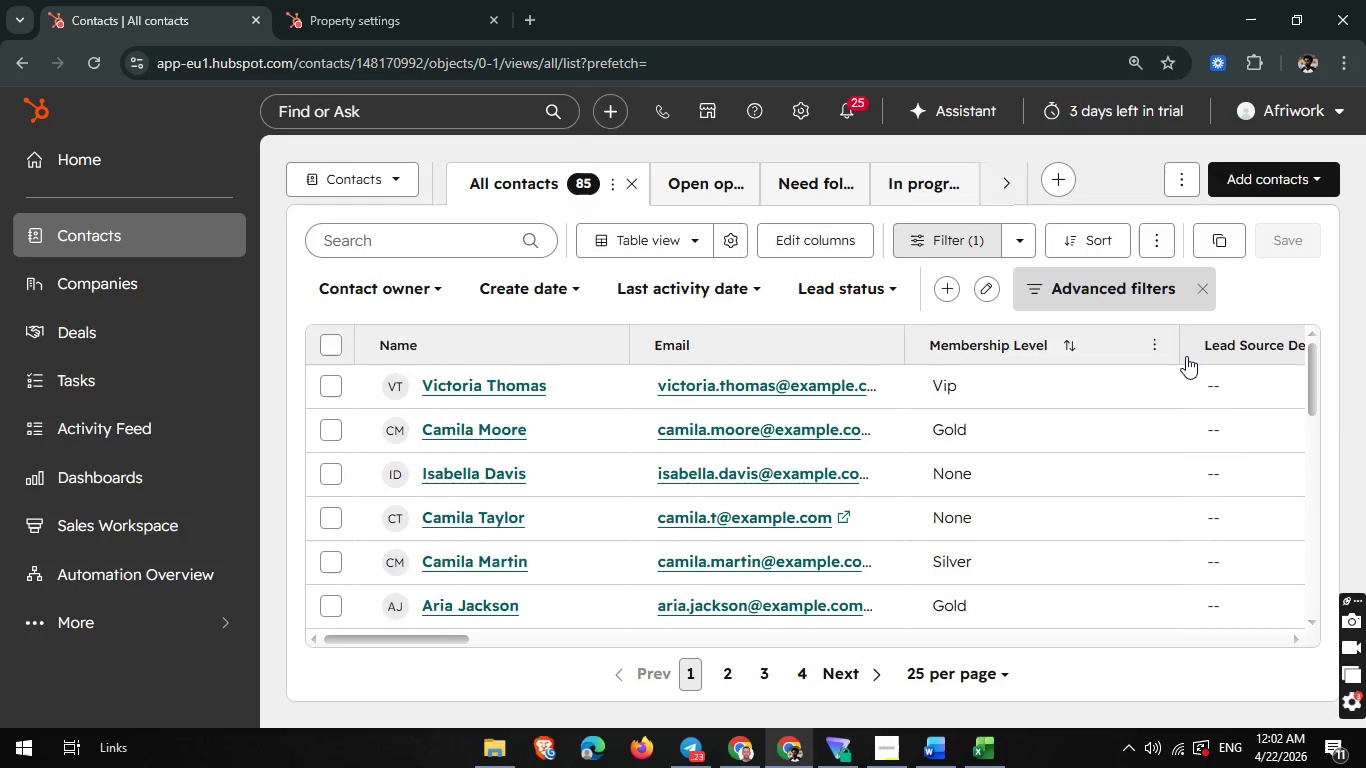 
left_click_drag(start_coordinate=[1191, 346], to_coordinate=[783, 352])
 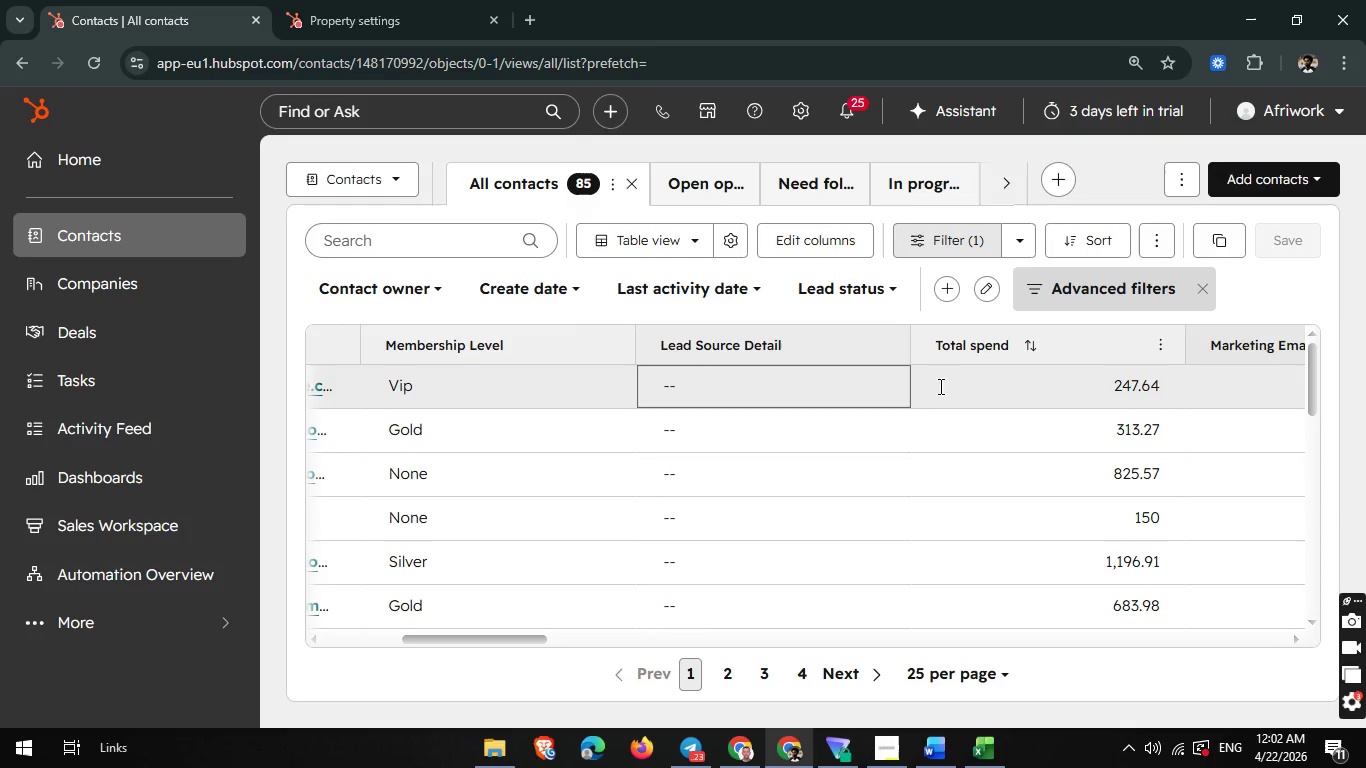 
left_click_drag(start_coordinate=[995, 351], to_coordinate=[751, 357])
 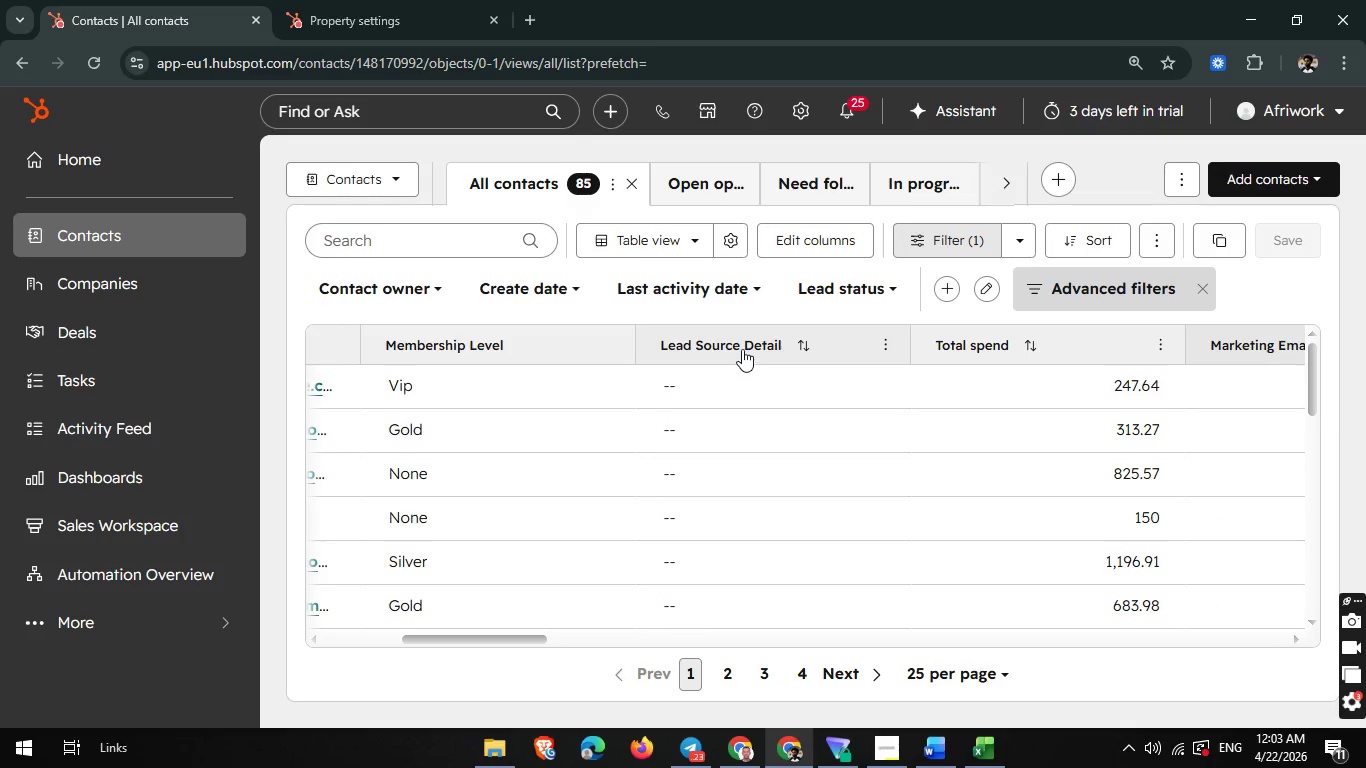 
left_click_drag(start_coordinate=[740, 348], to_coordinate=[1001, 353])
 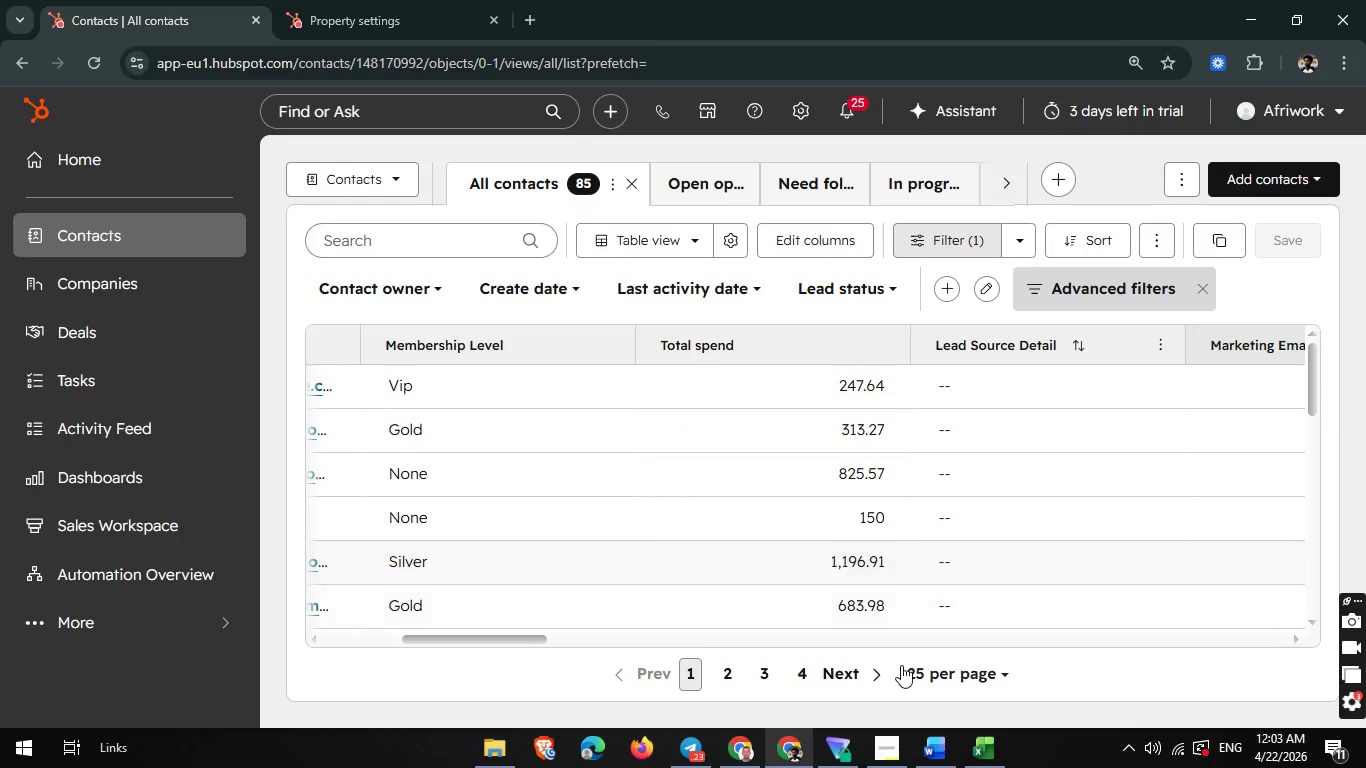 
left_click([983, 744])
 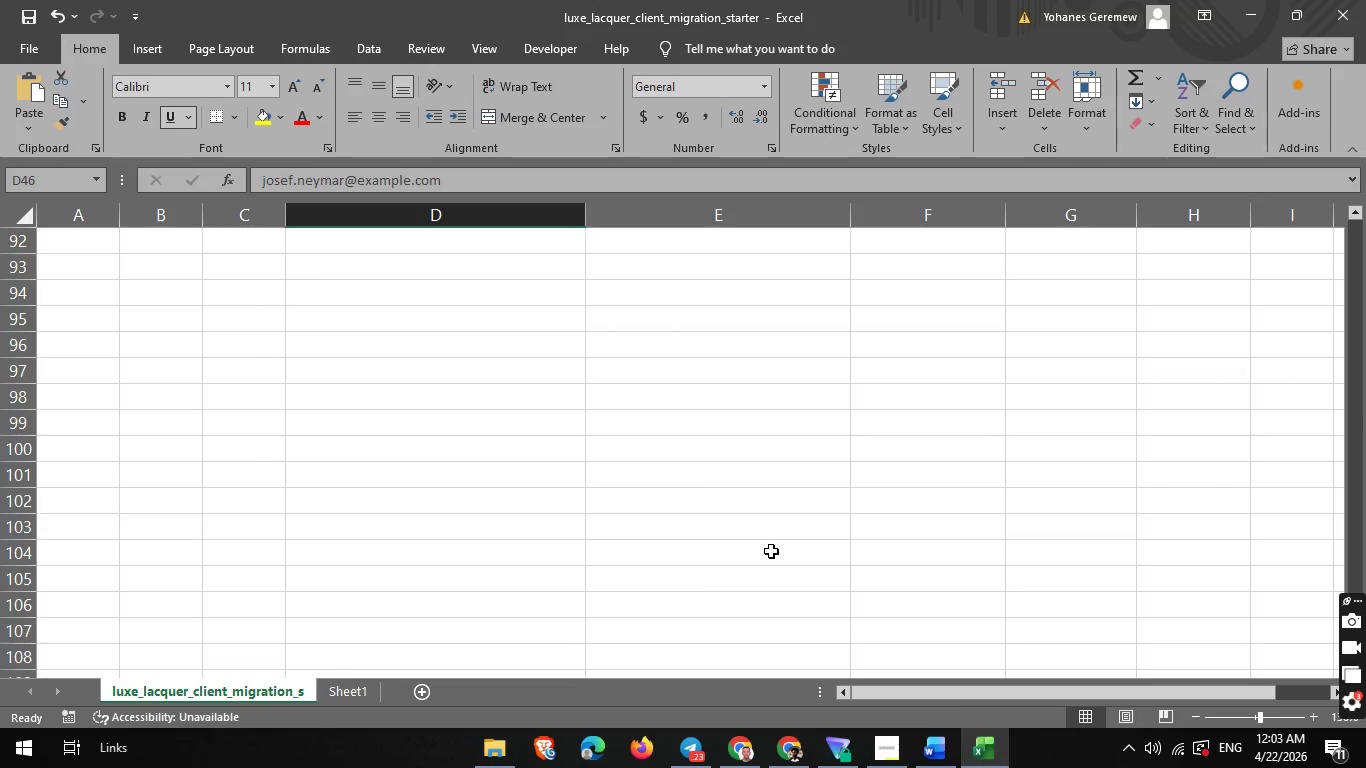 
scroll: coordinate [772, 552], scroll_direction: up, amount: 17.0
 